 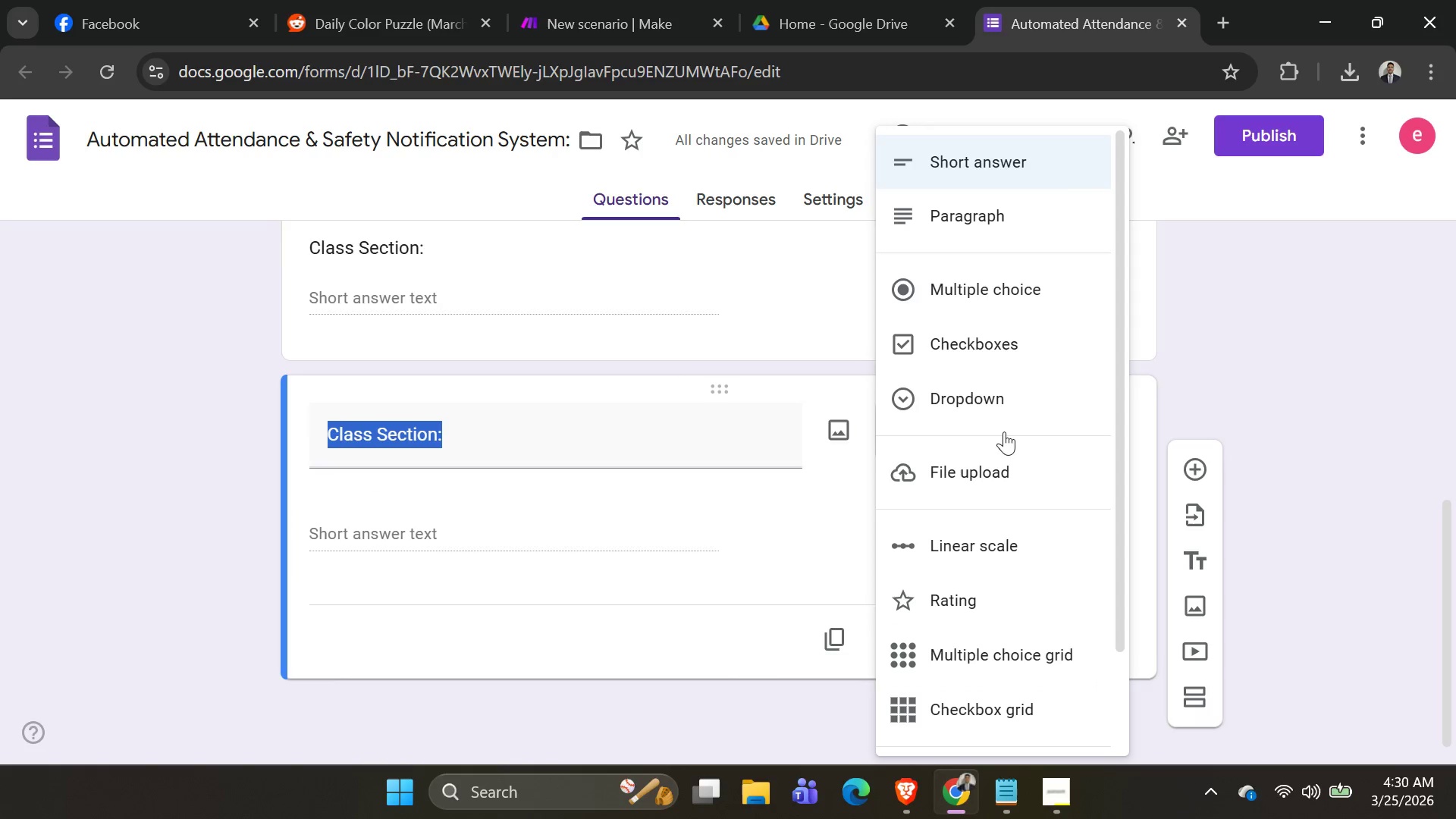 
left_click([958, 409])
 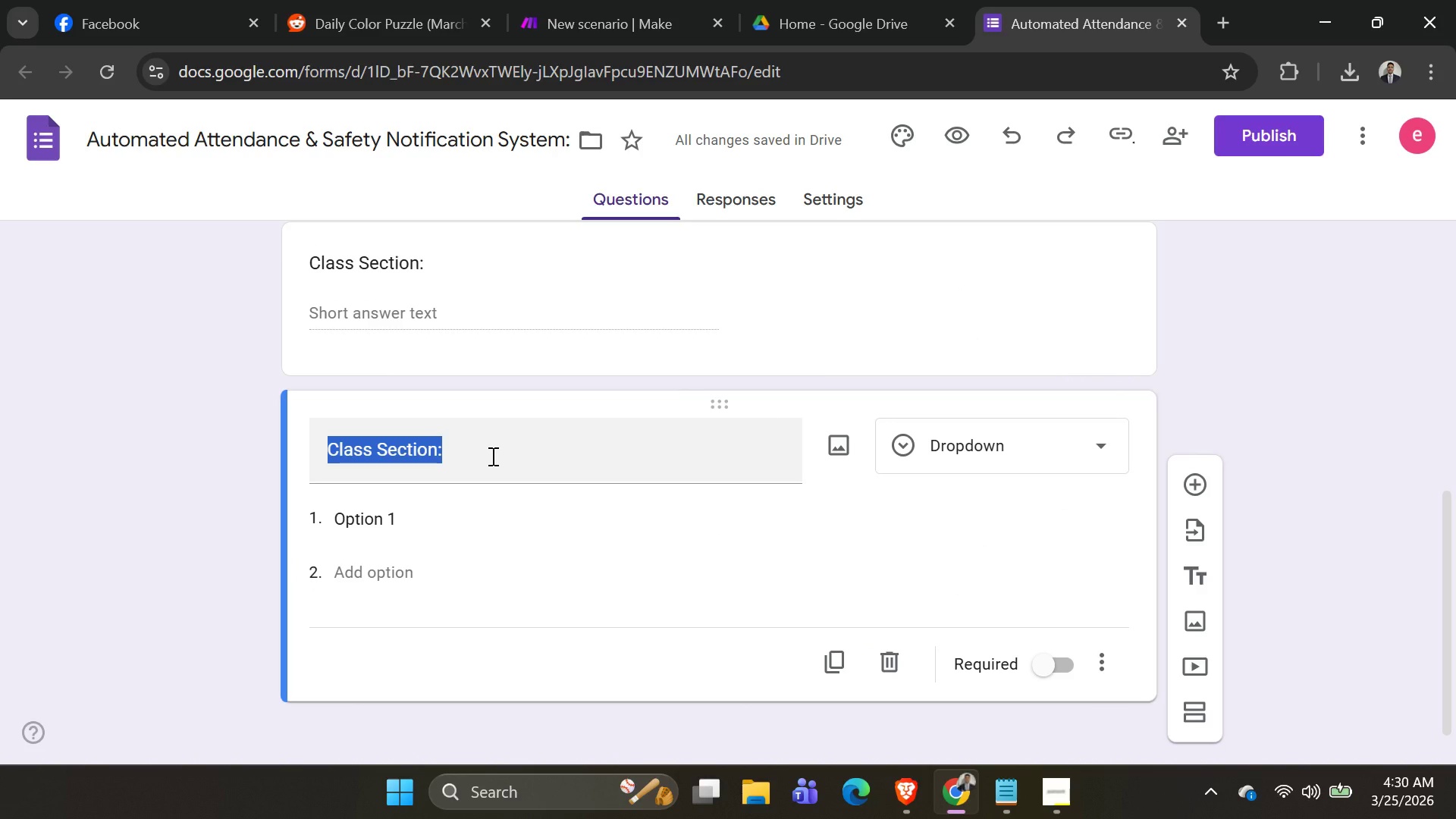 
key(Backspace)
type(Stau)
 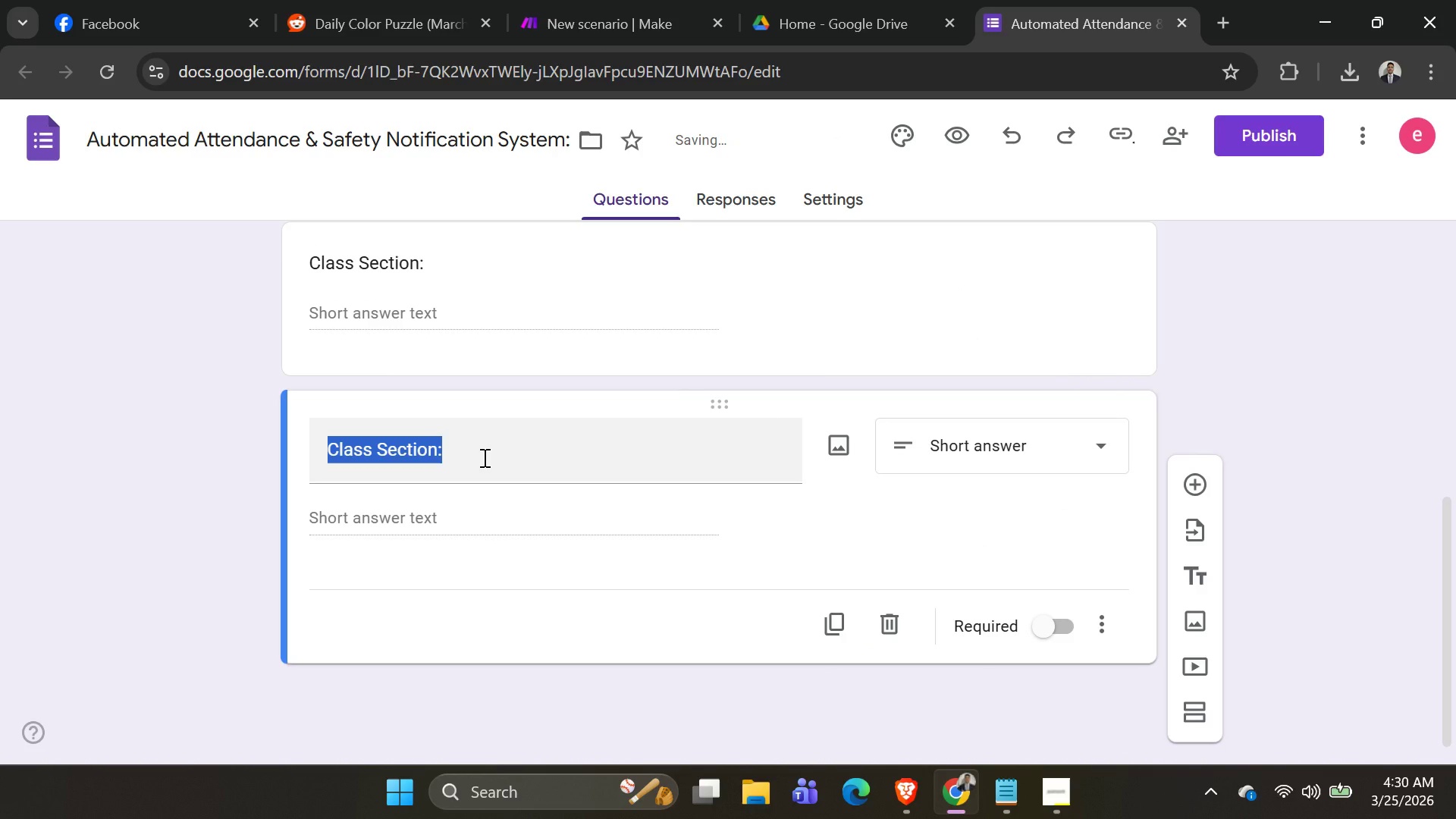 
scroll: coordinate [560, 455], scroll_direction: none, amount: 0.0
 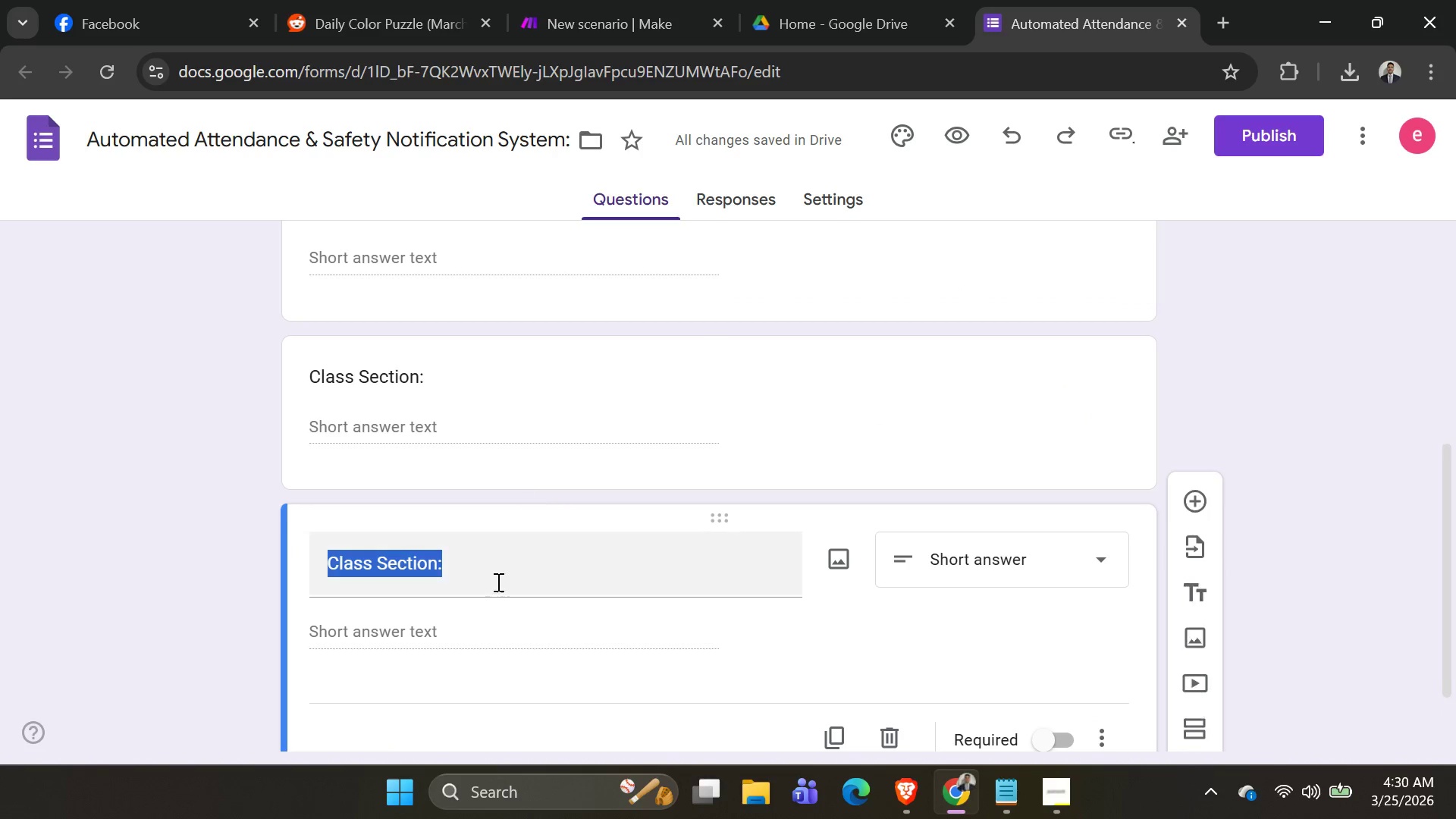 
left_click([497, 582])
 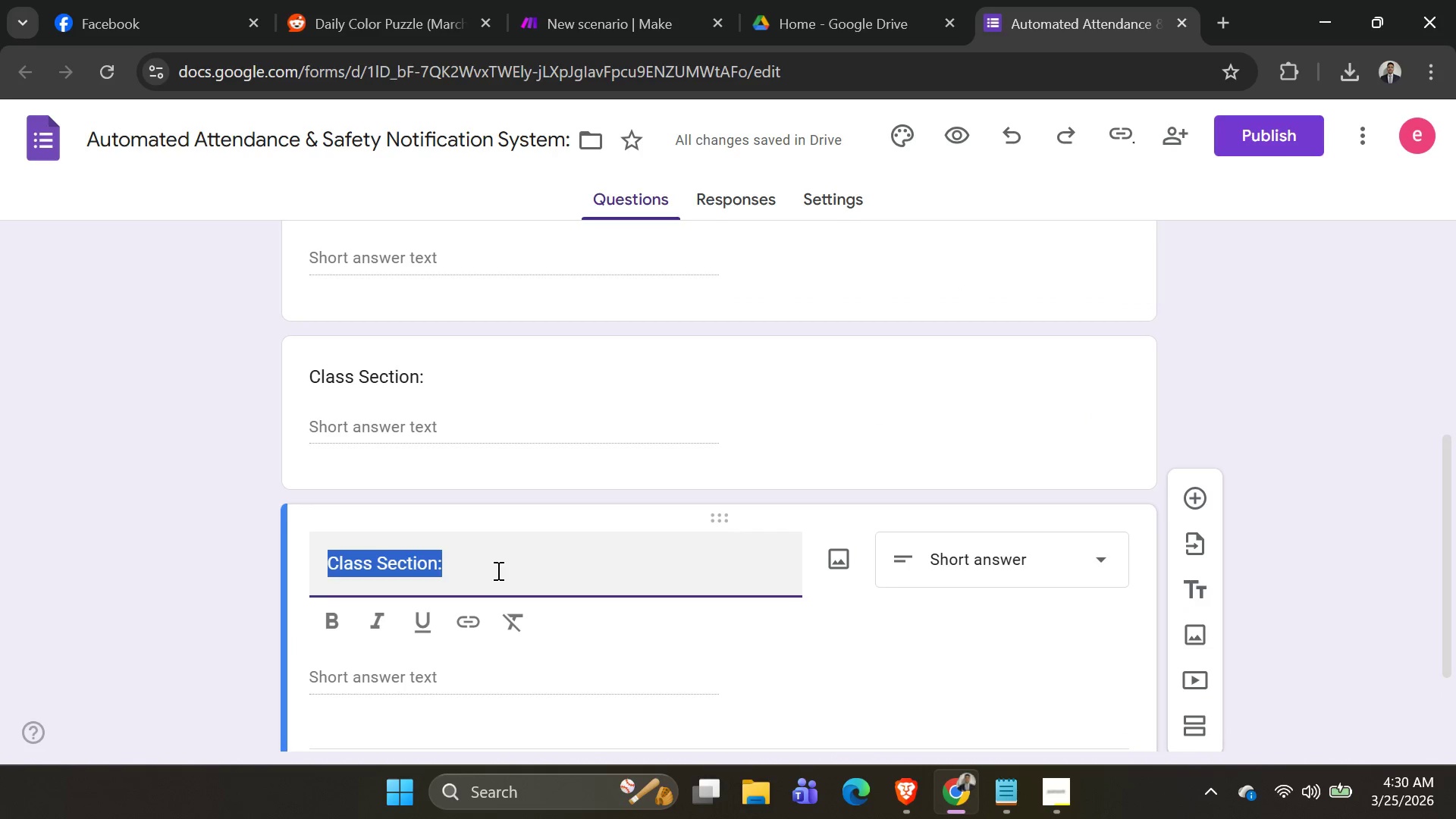 
left_click_drag(start_coordinate=[497, 570], to_coordinate=[227, 606])
 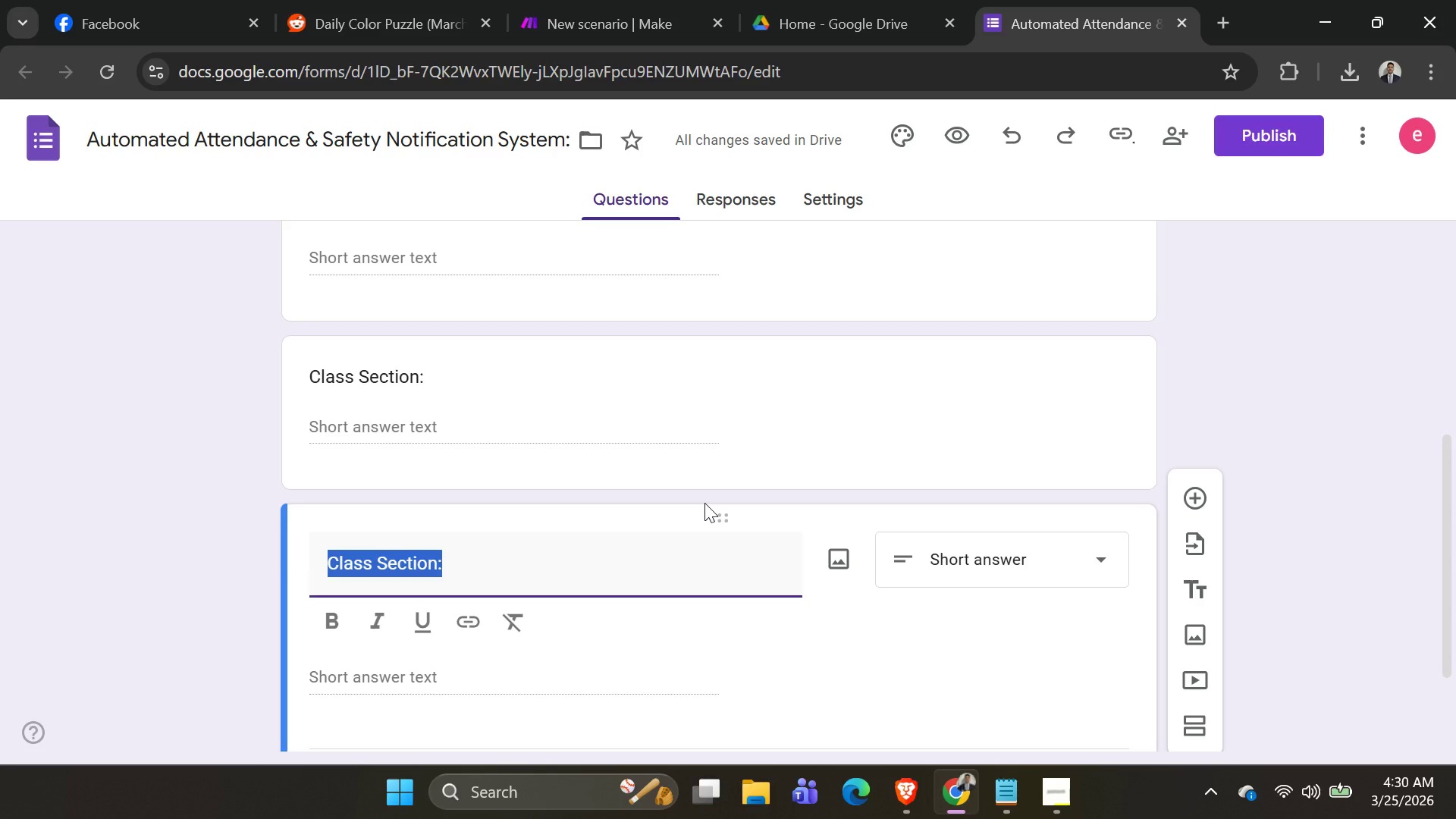 
type(Status :)
 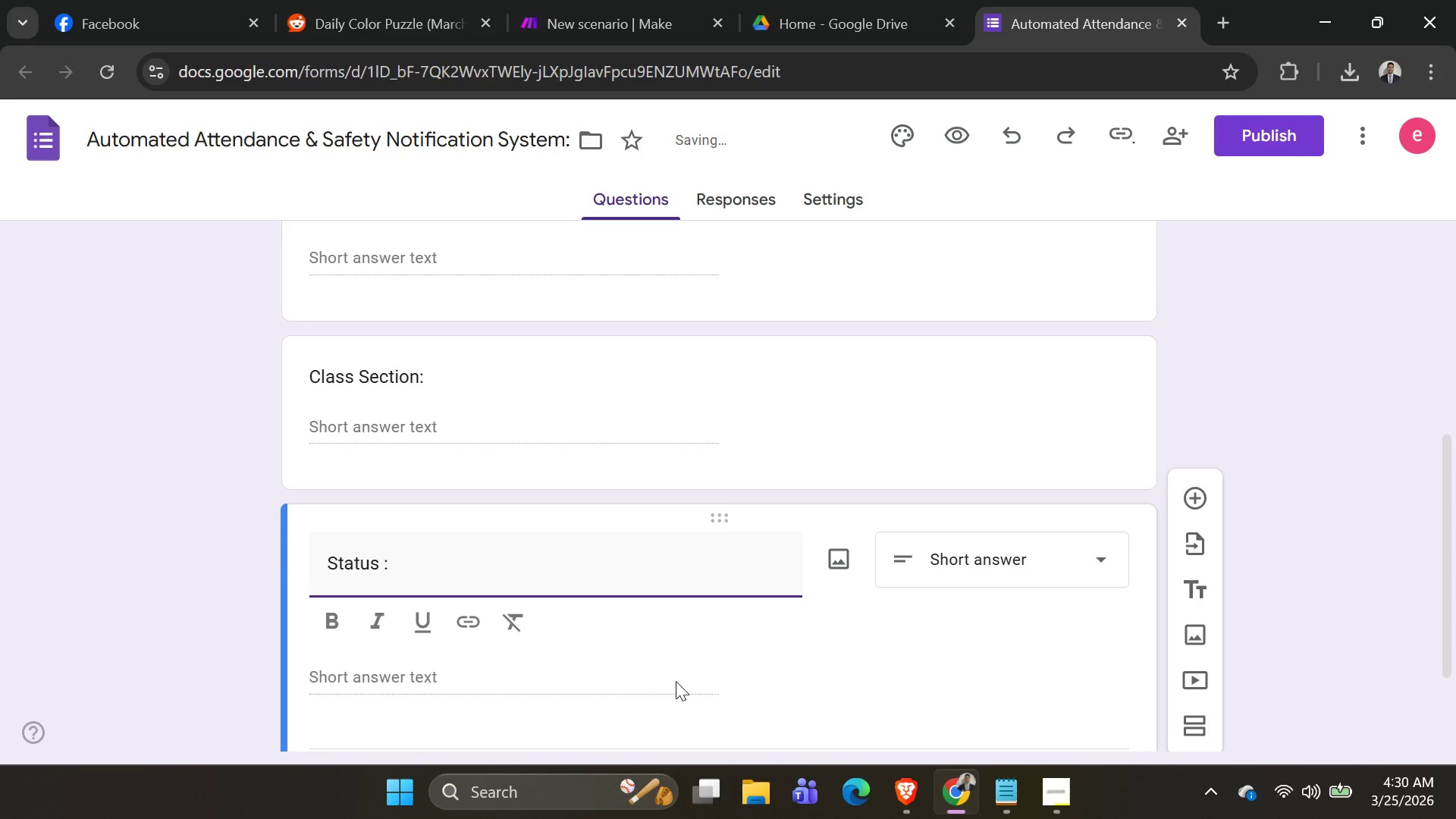 
left_click([620, 689])
 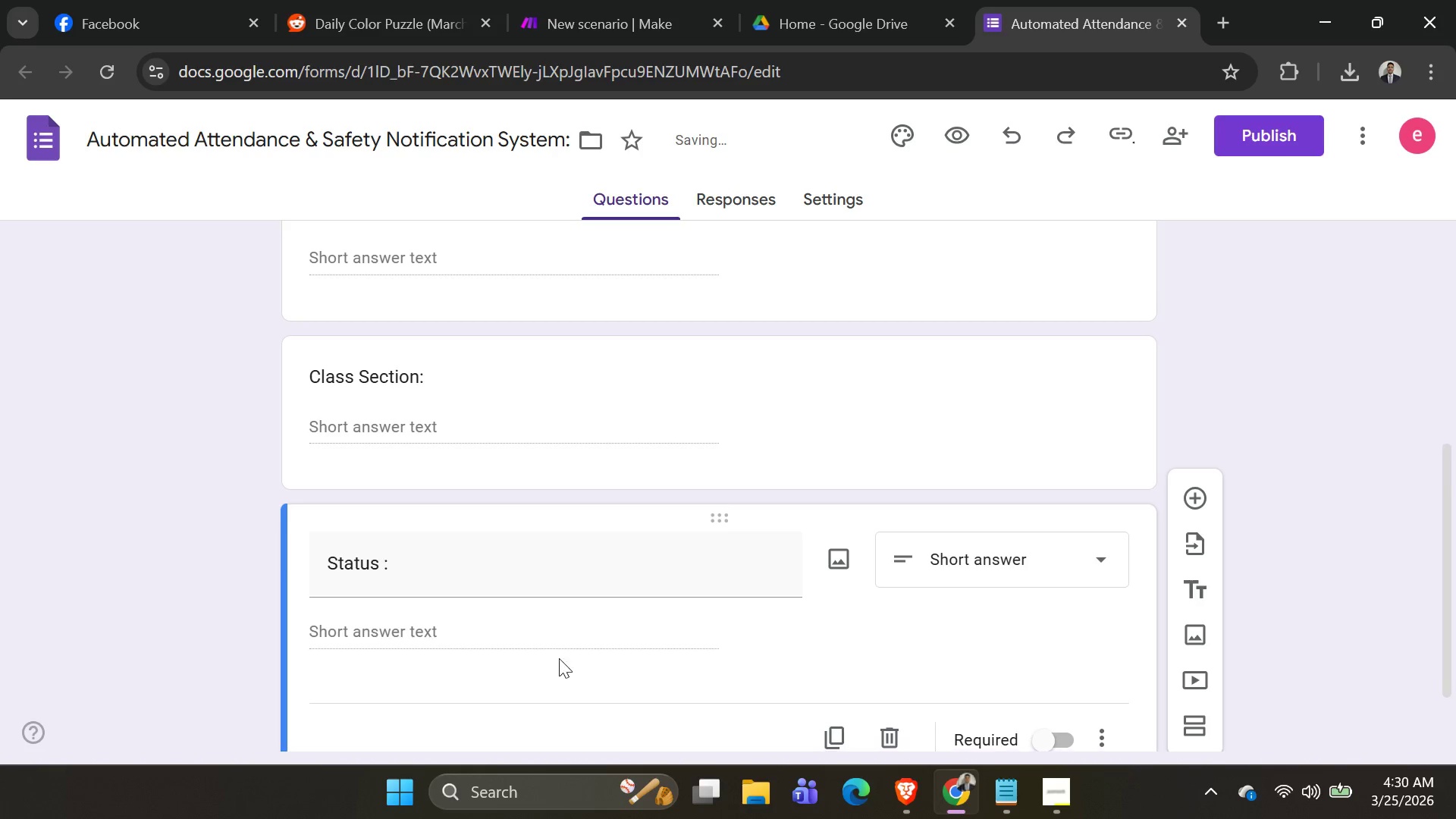 
left_click([535, 645])
 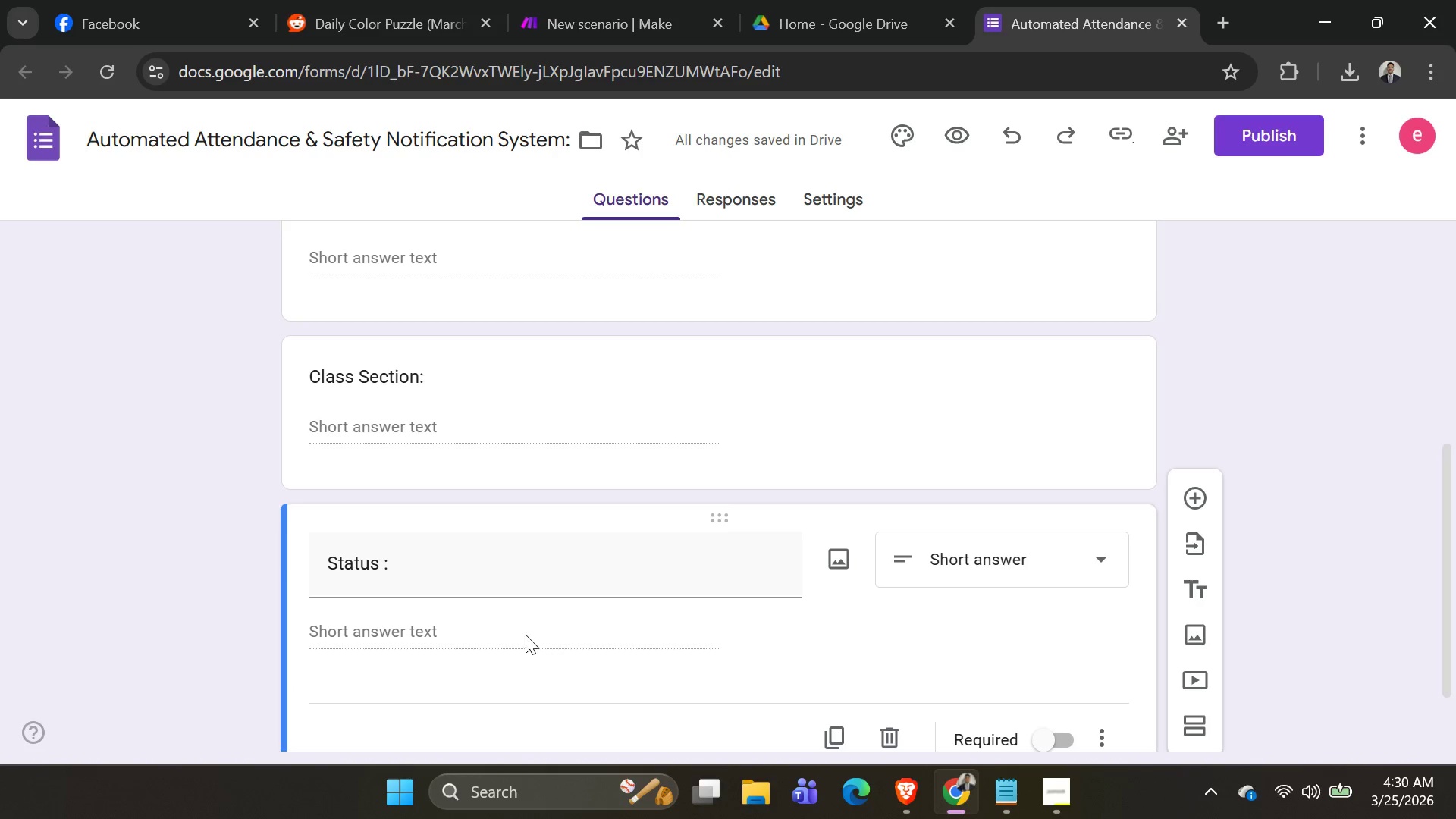 
left_click([525, 634])
 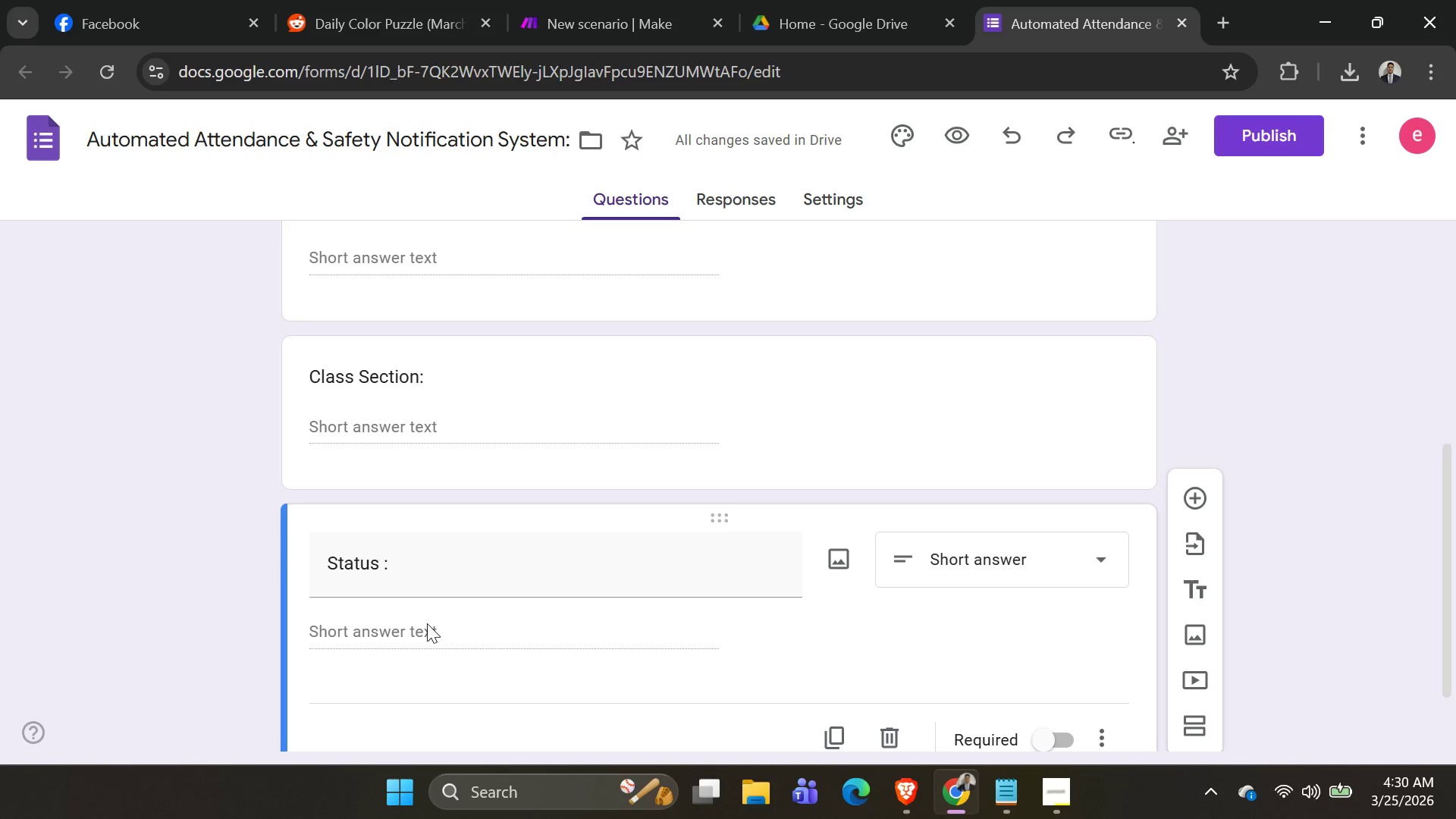 
left_click([425, 622])
 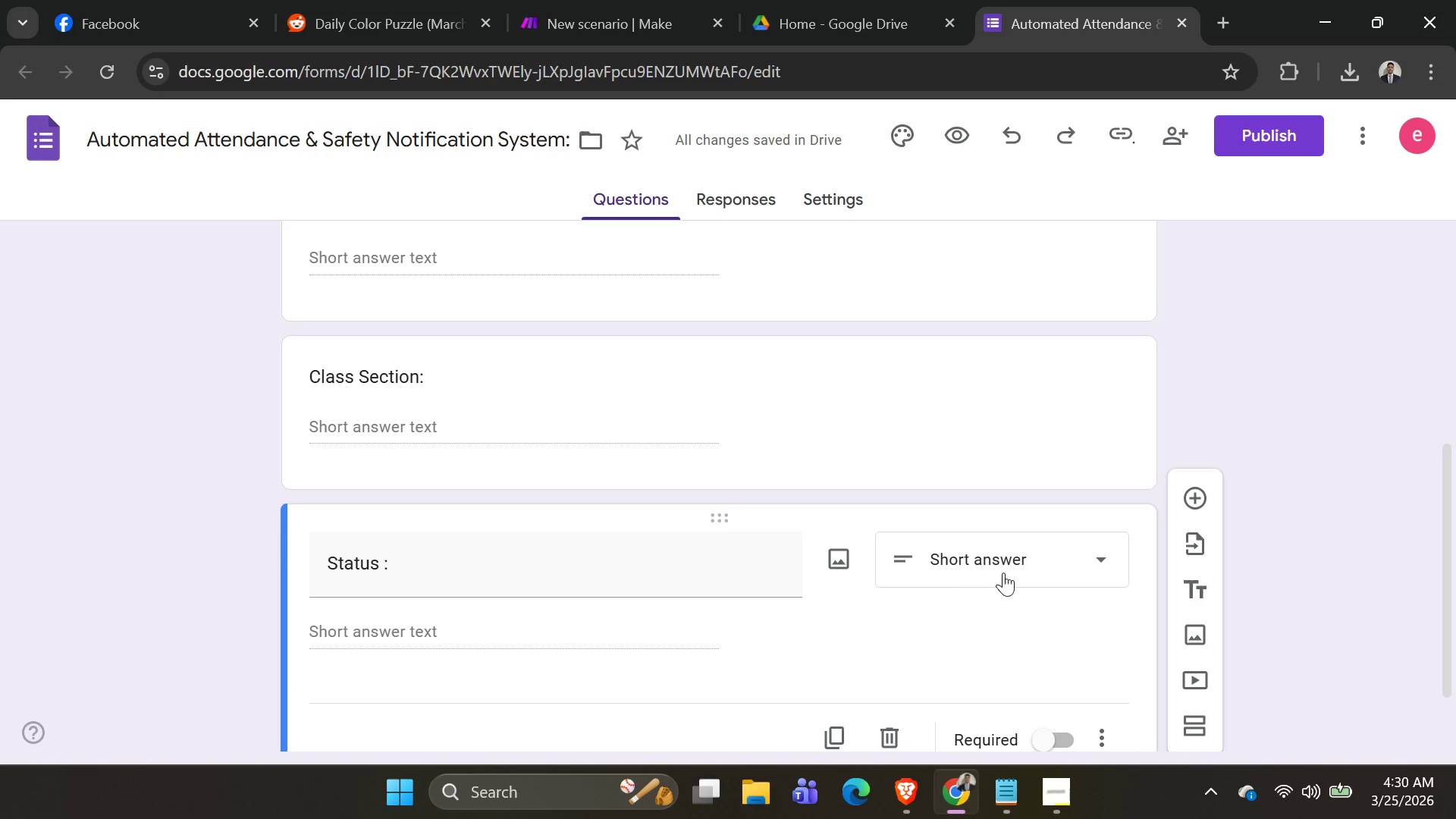 
left_click([1009, 572])
 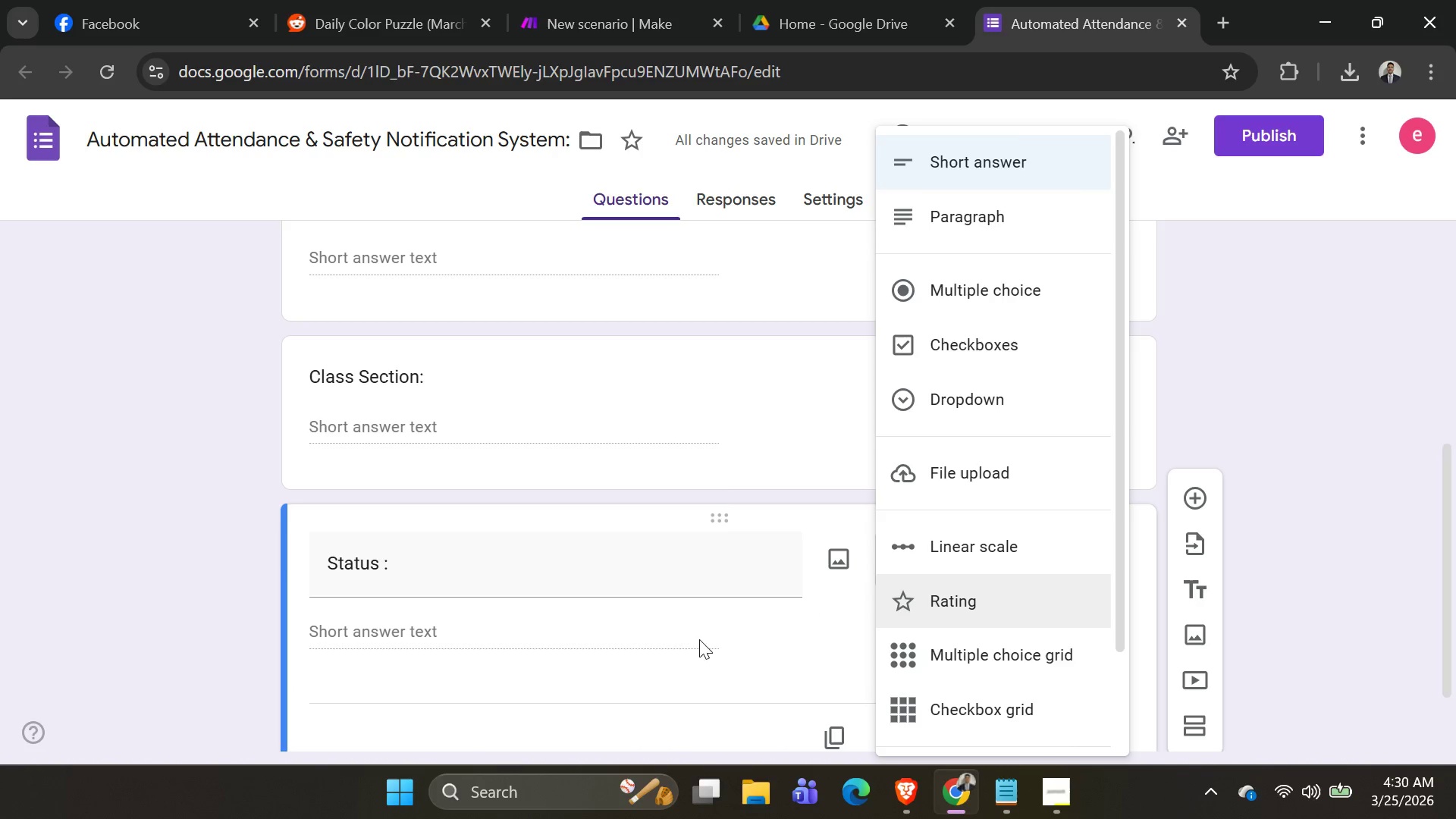 
left_click_drag(start_coordinate=[660, 645], to_coordinate=[650, 651])
 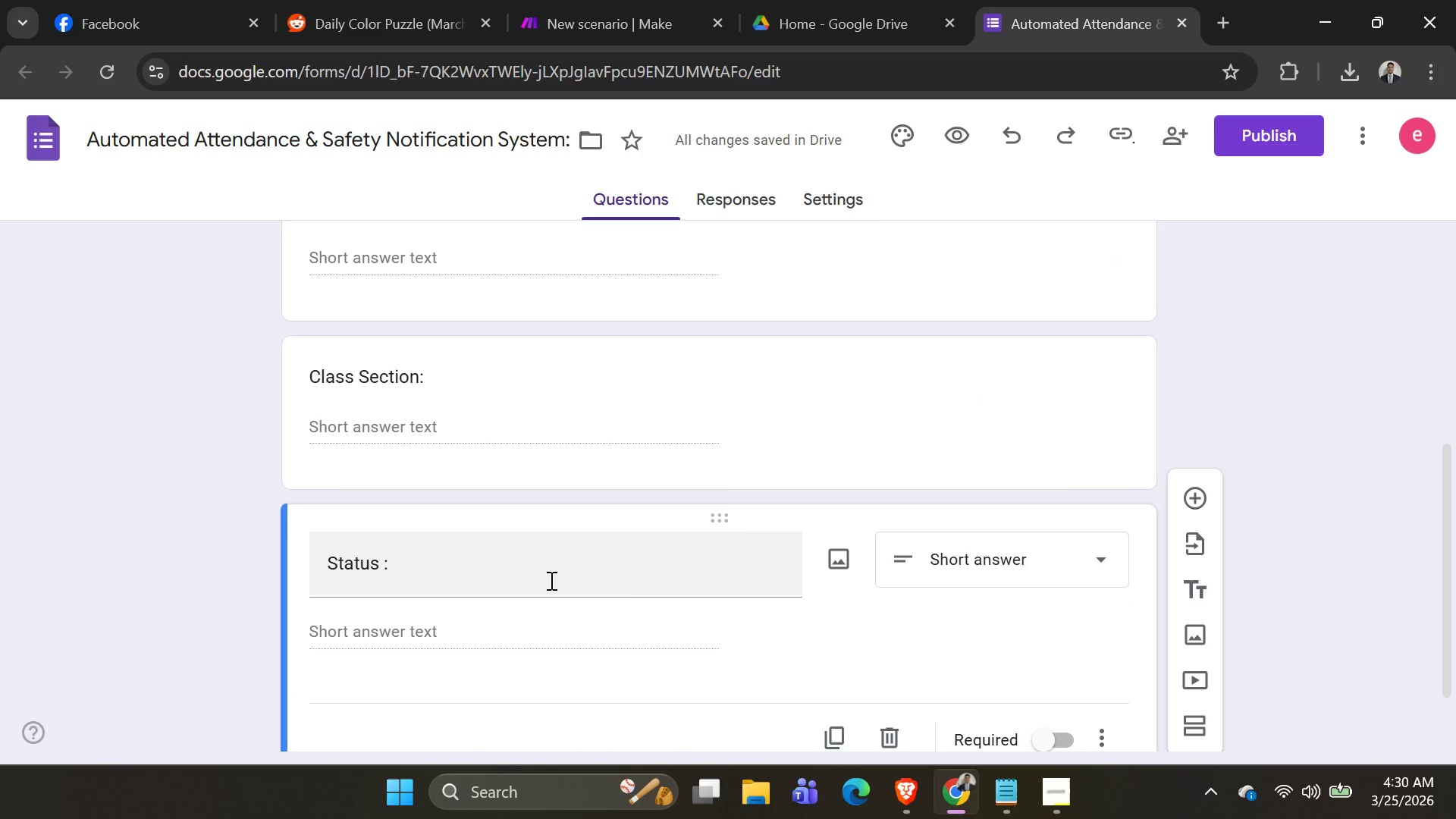 
double_click([550, 580])
 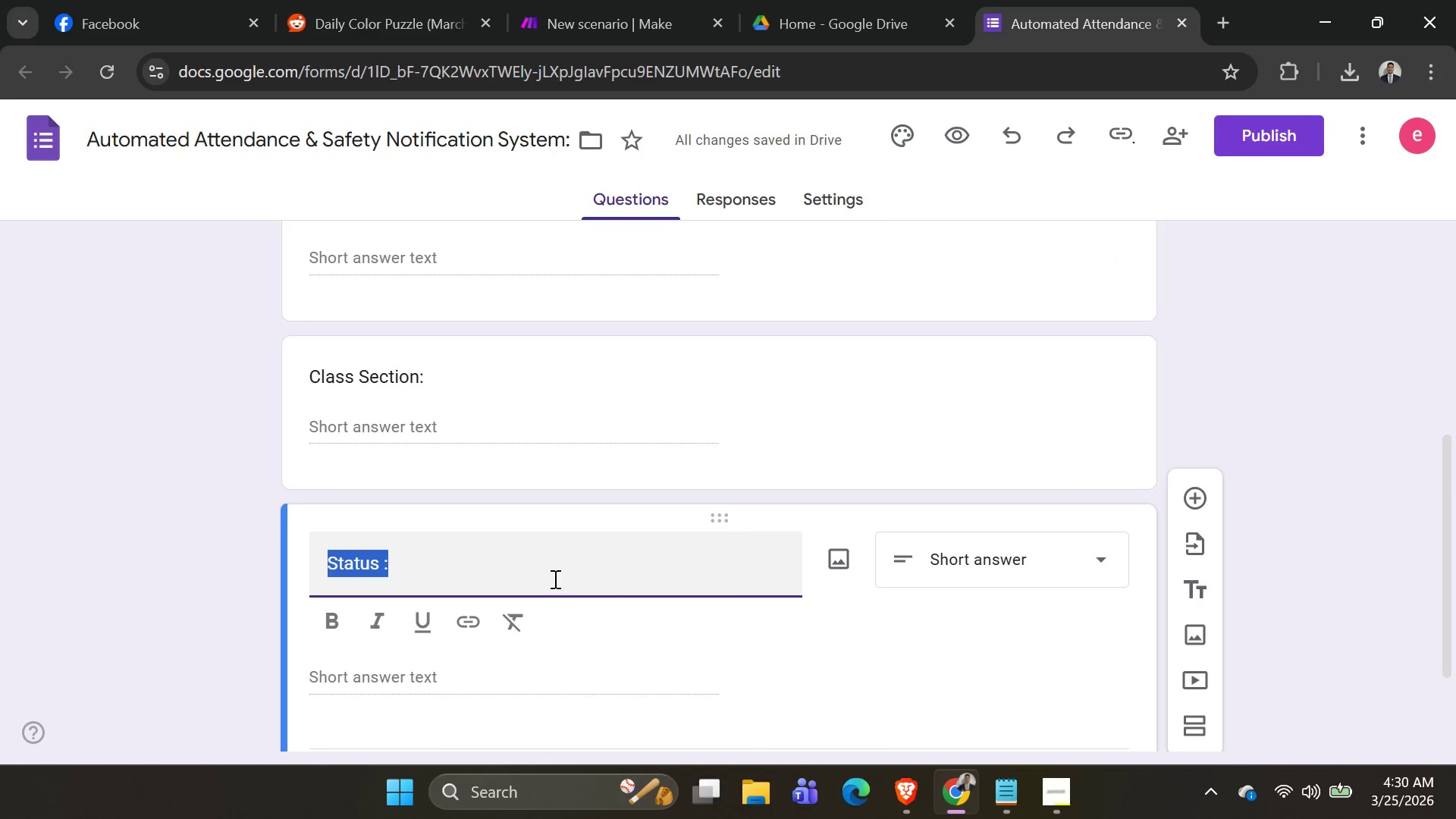 
scroll: coordinate [554, 590], scroll_direction: none, amount: 0.0
 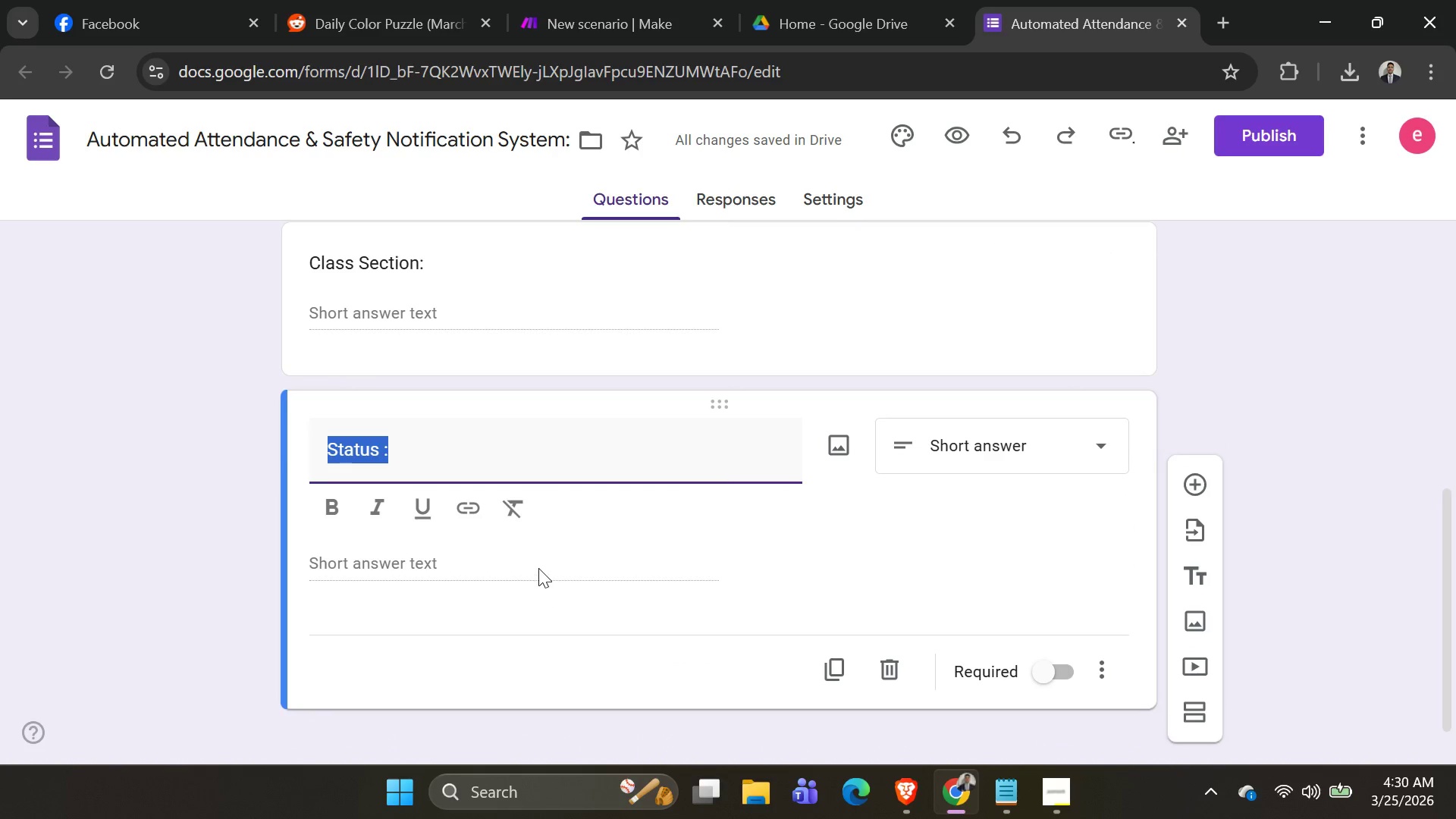 
left_click([538, 559])
 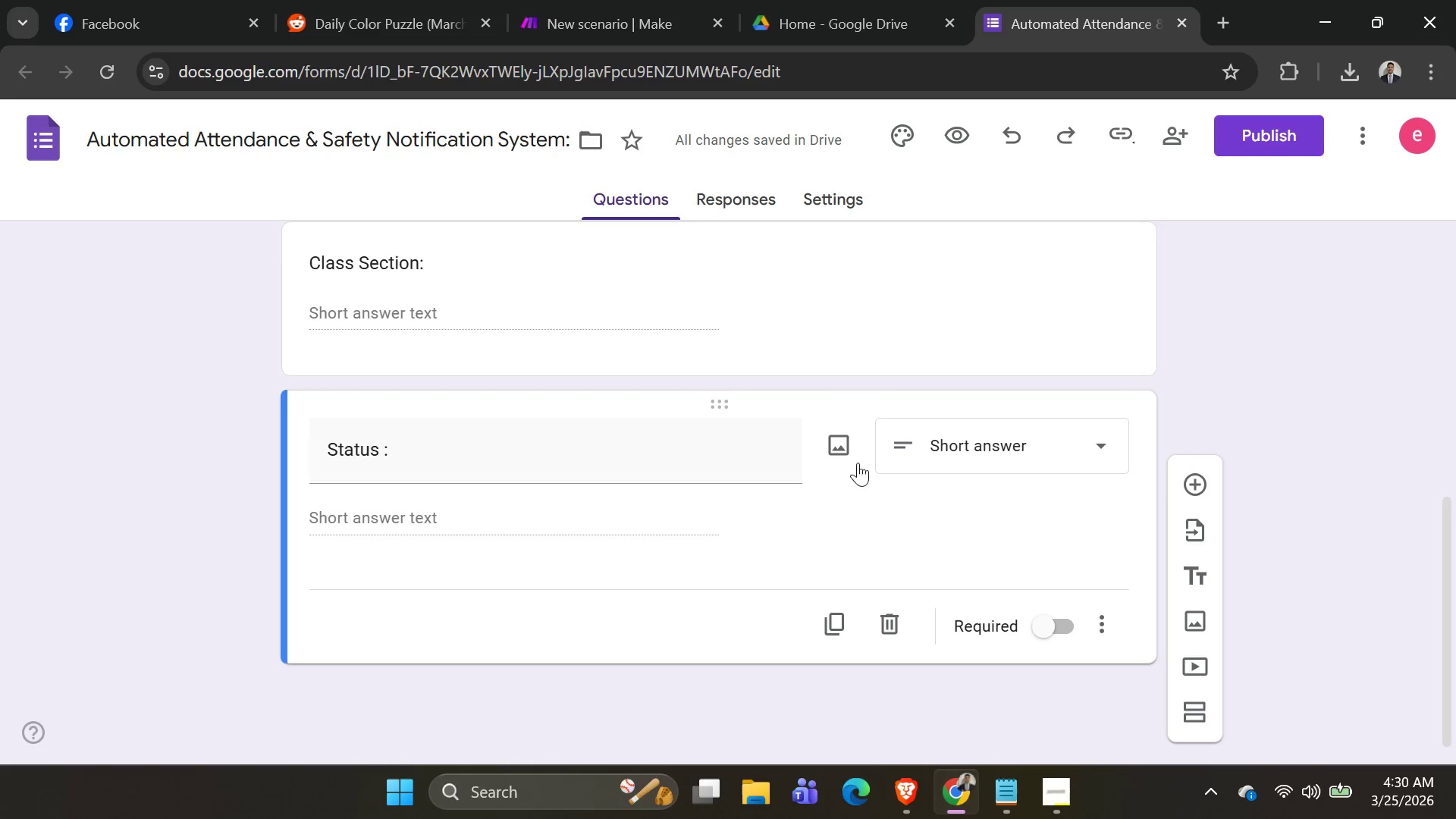 
left_click([1031, 456])
 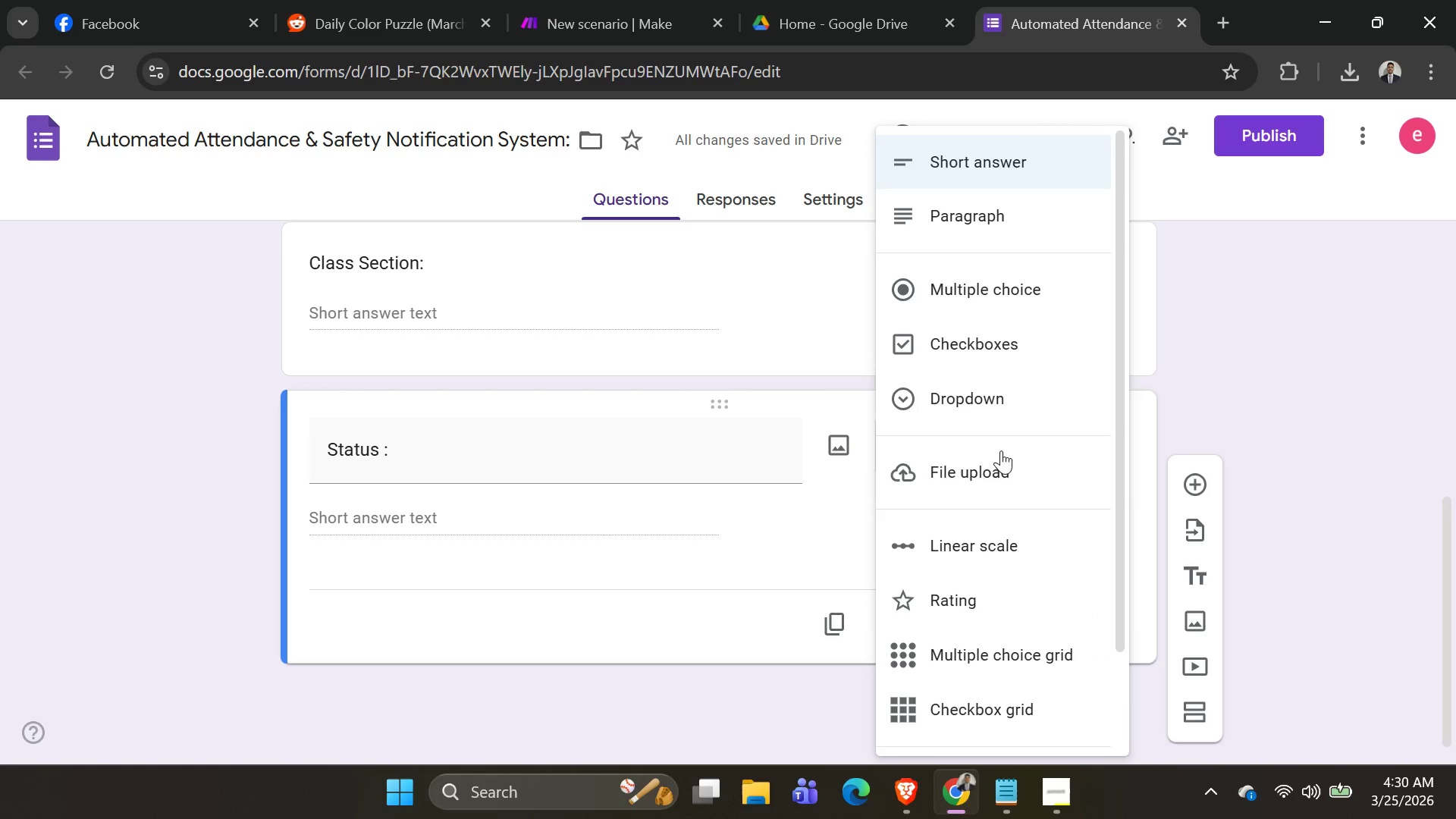 
left_click([970, 406])
 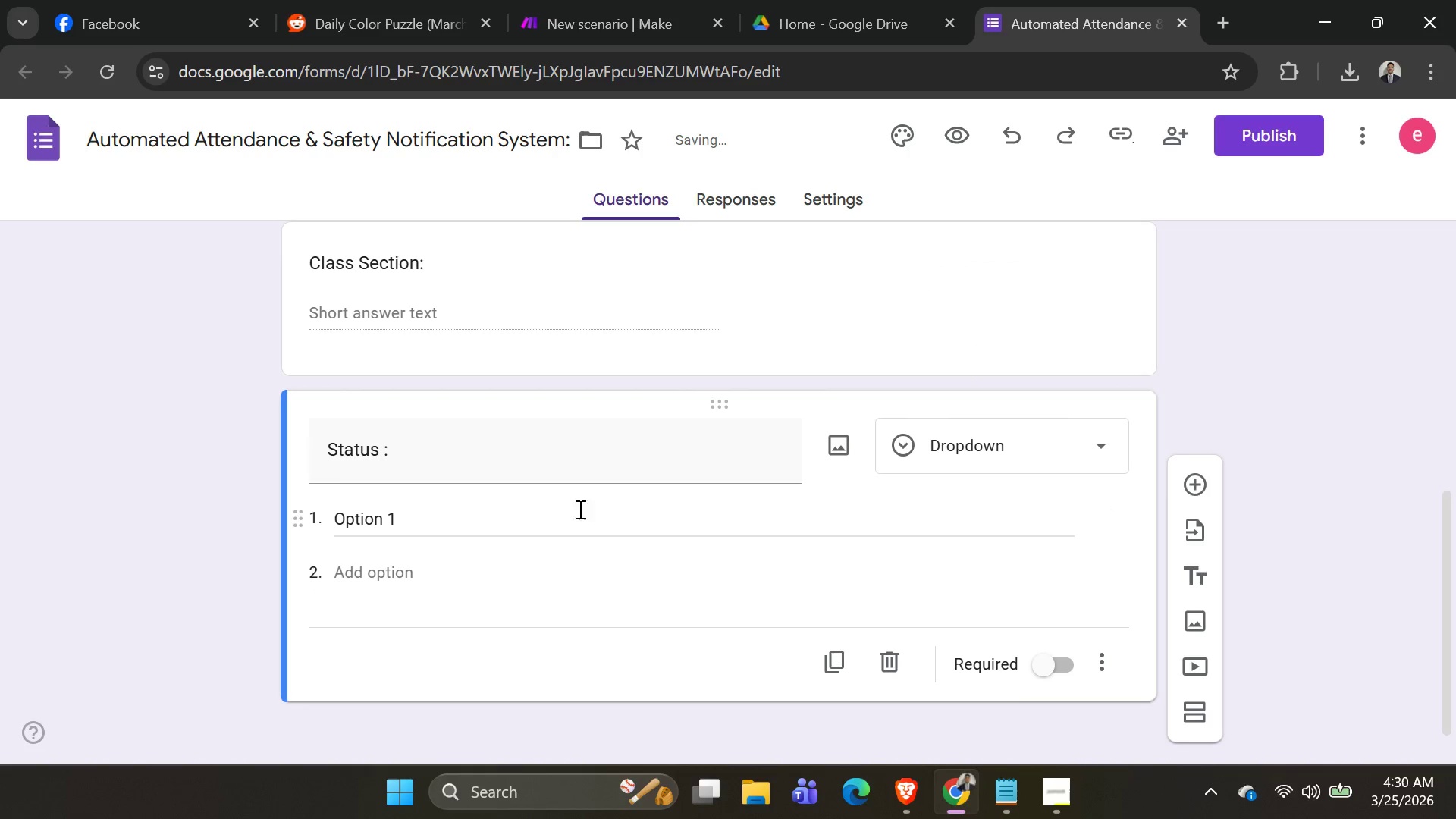 
left_click([559, 515])
 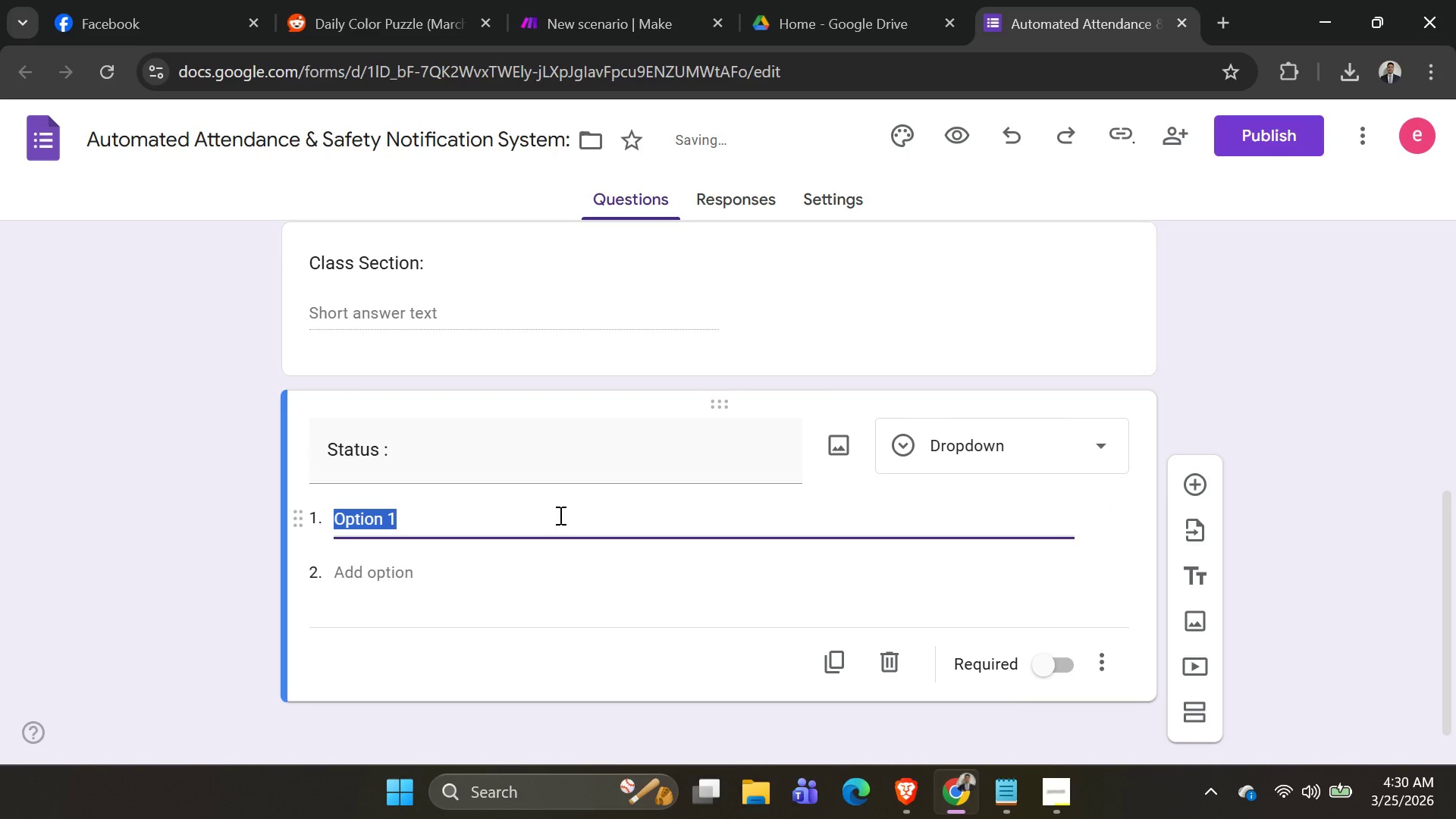 
key(Backspace)
type(re)
key(Backspace)
key(Backspace)
type(Prestn)
key(Backspace)
key(Backspace)
type(ent)
key(Tab)
type(Tarday)
key(Backspace)
key(Backspace)
type(y)
 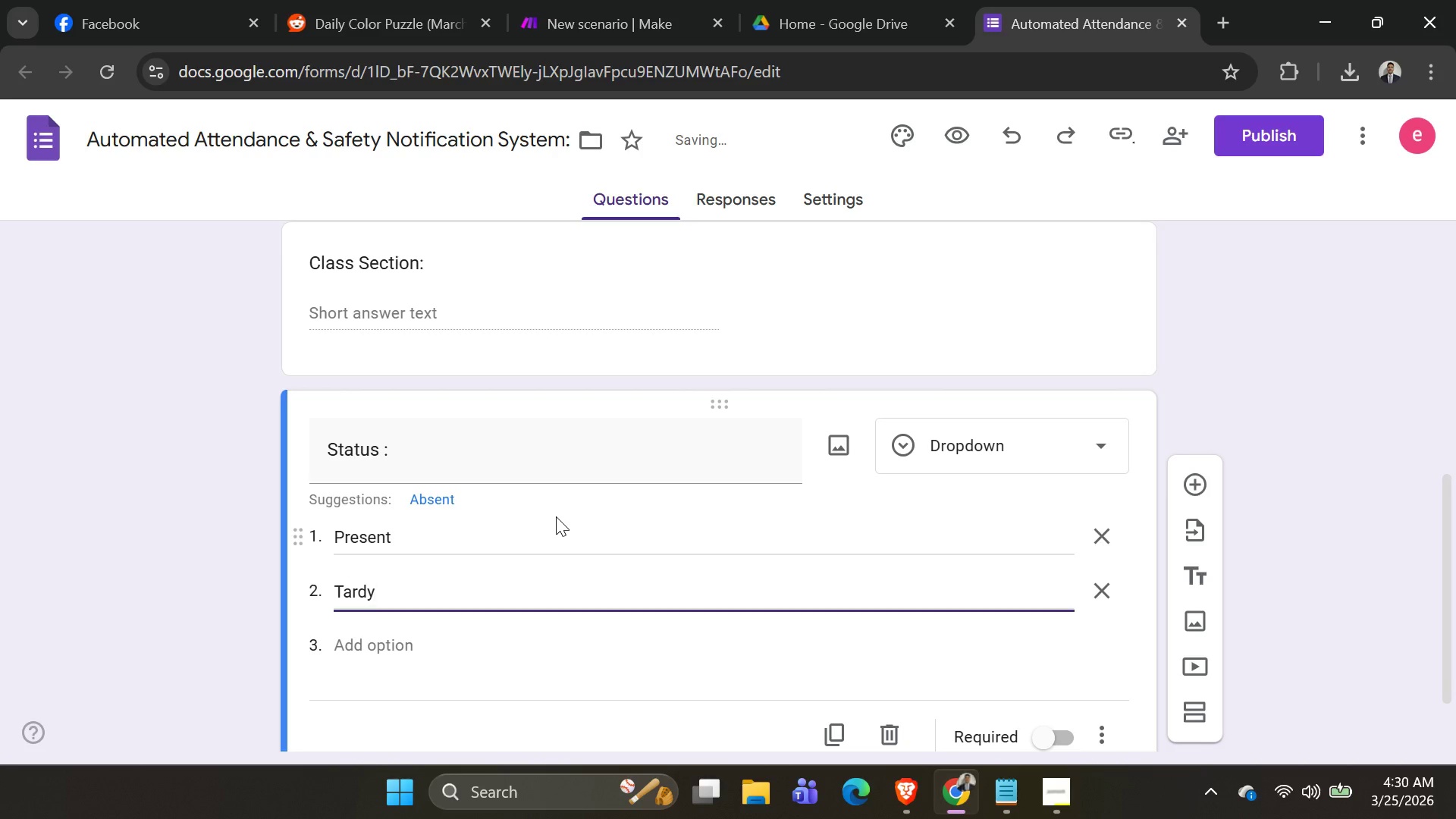 
left_click([391, 640])
 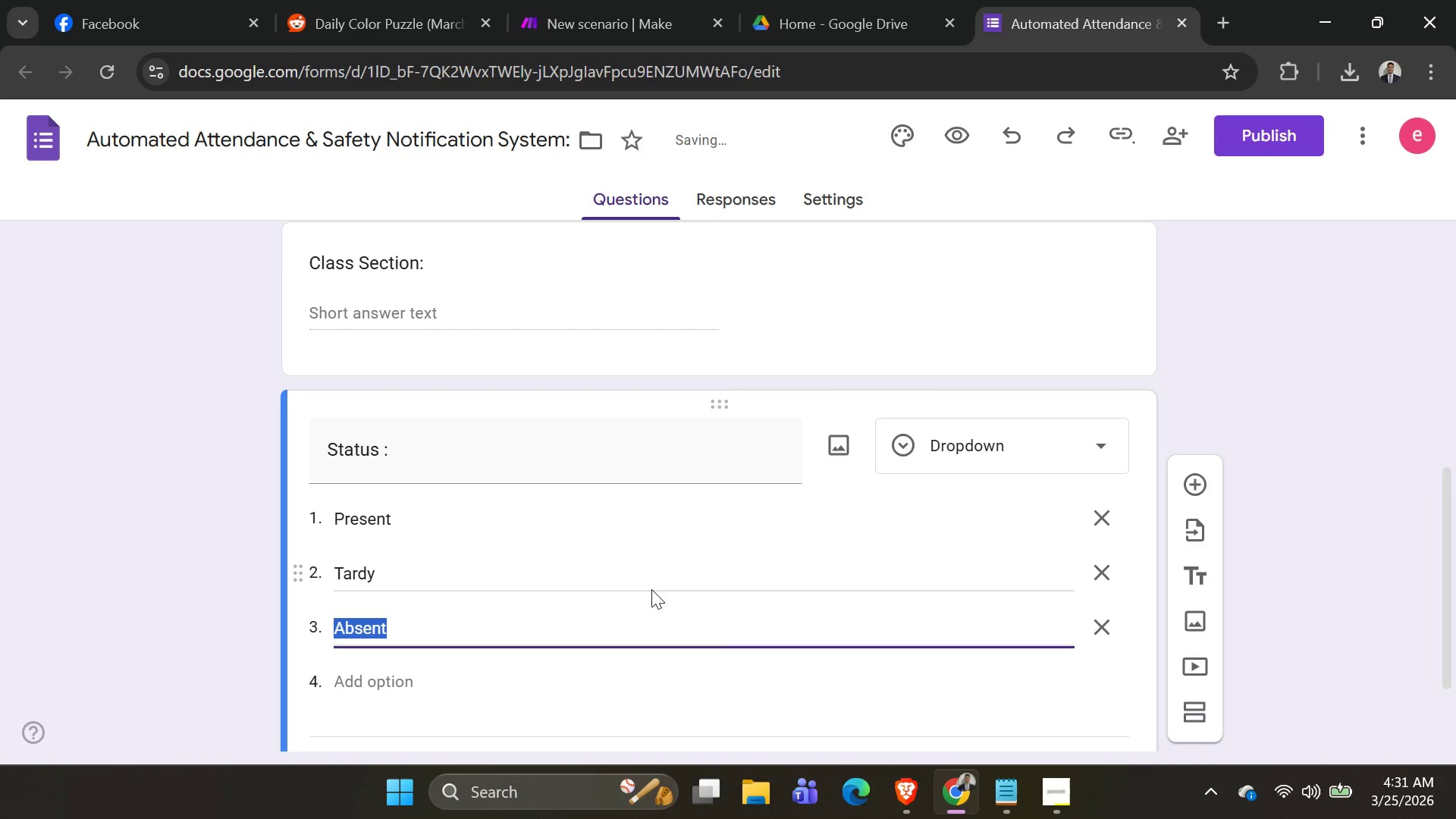 
left_click([660, 613])
 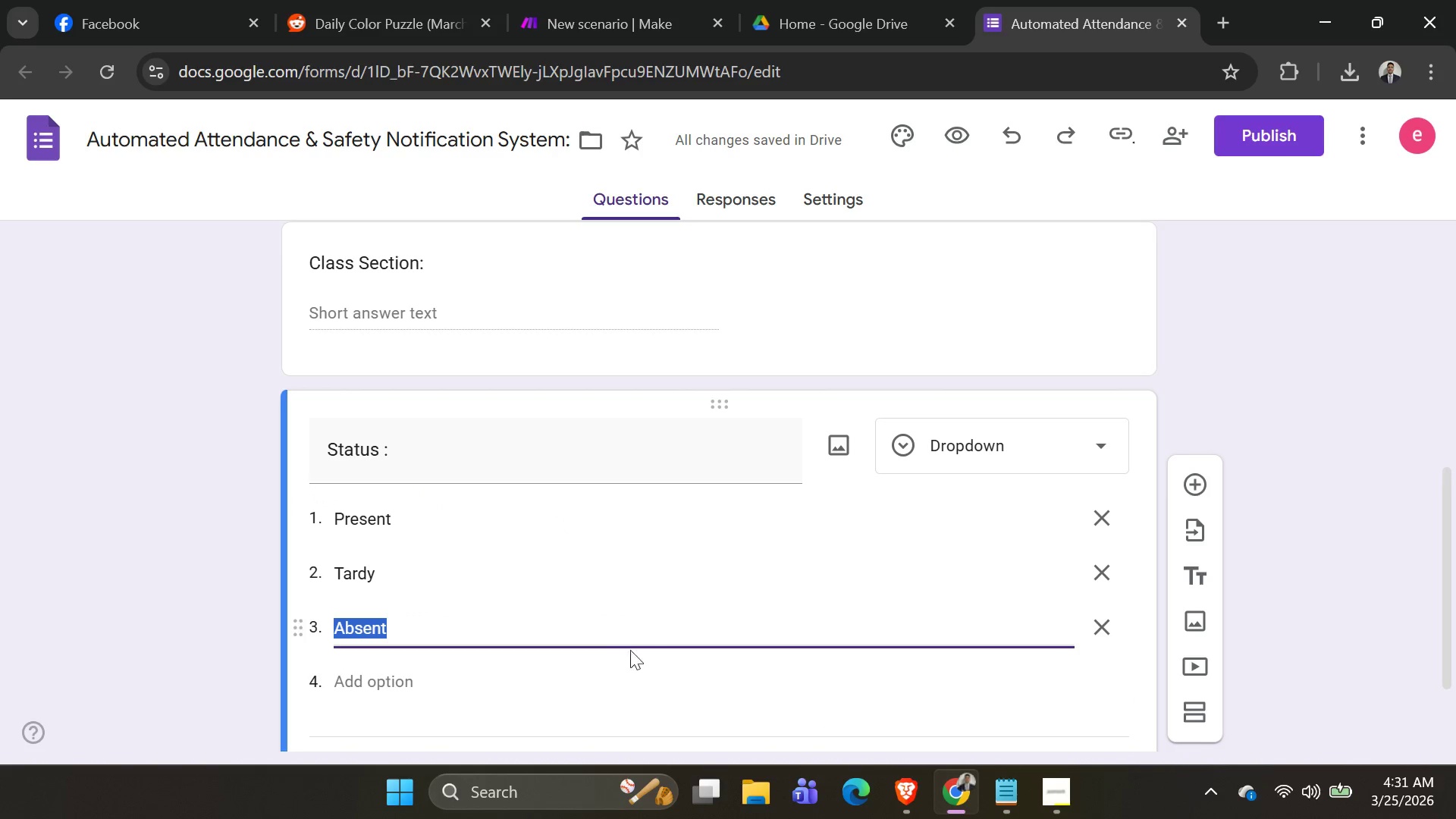 
left_click([611, 689])
 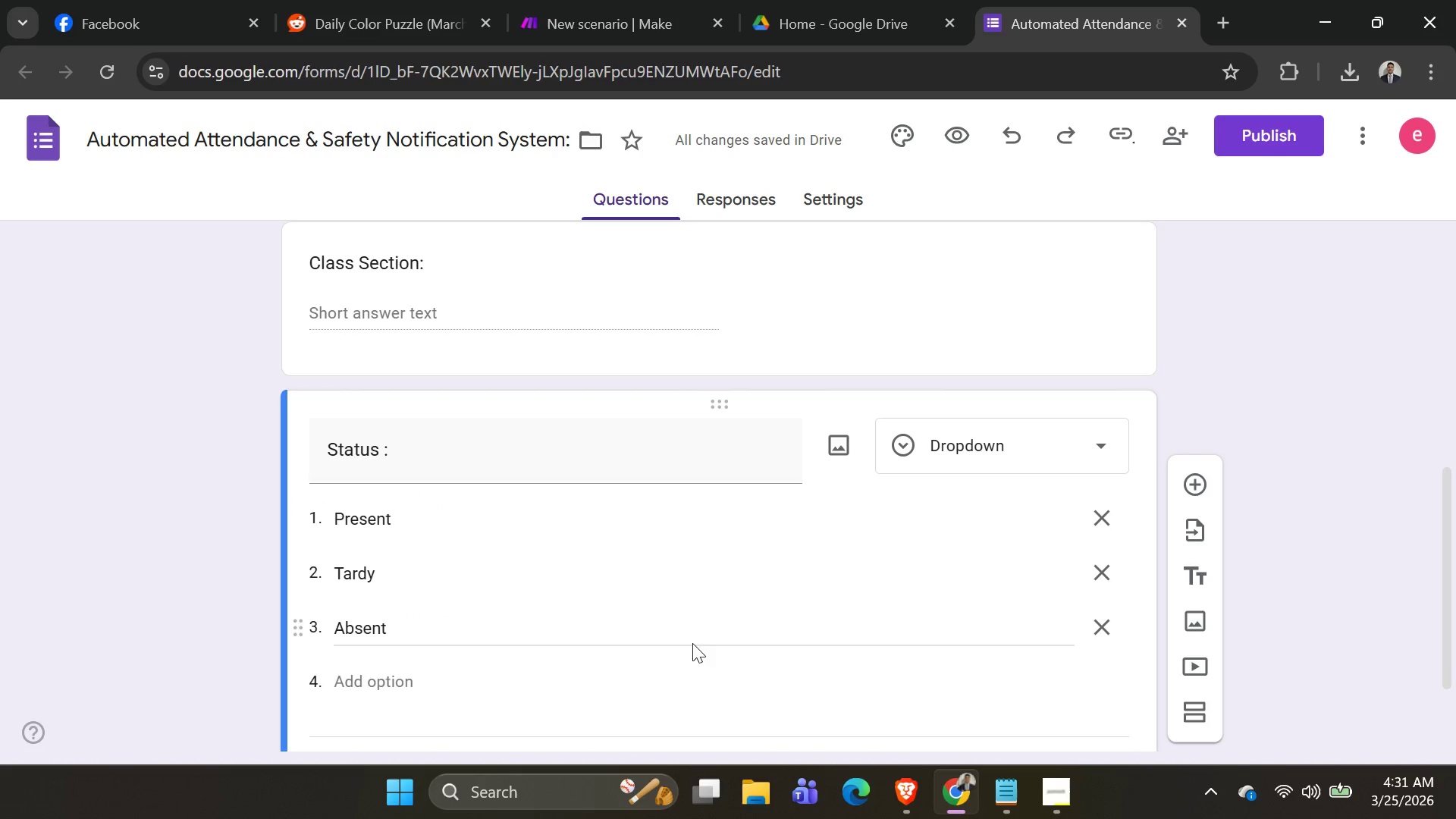 
scroll: coordinate [736, 523], scroll_direction: none, amount: 0.0
 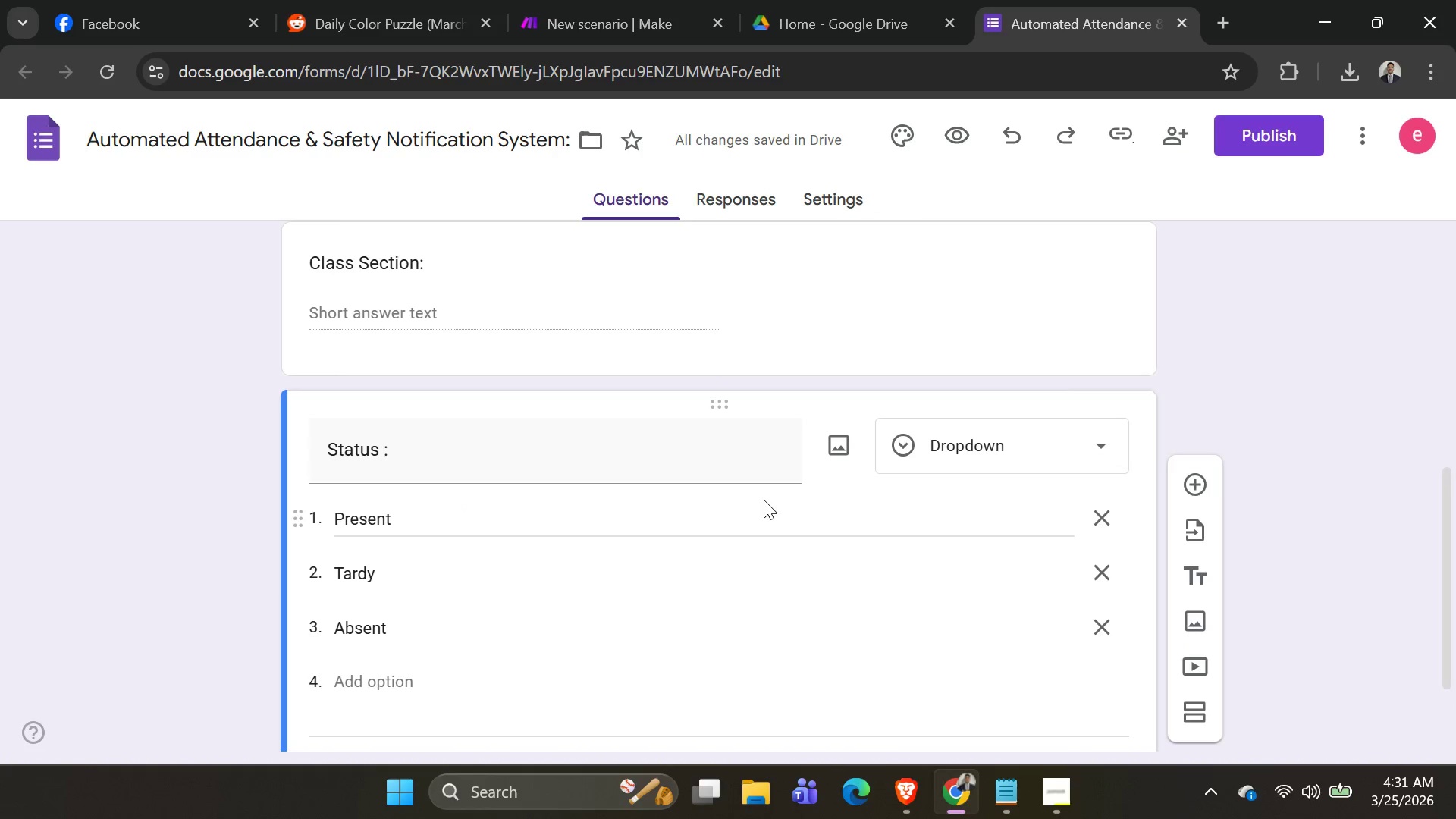 
scroll: coordinate [746, 493], scroll_direction: up, amount: 3.0
 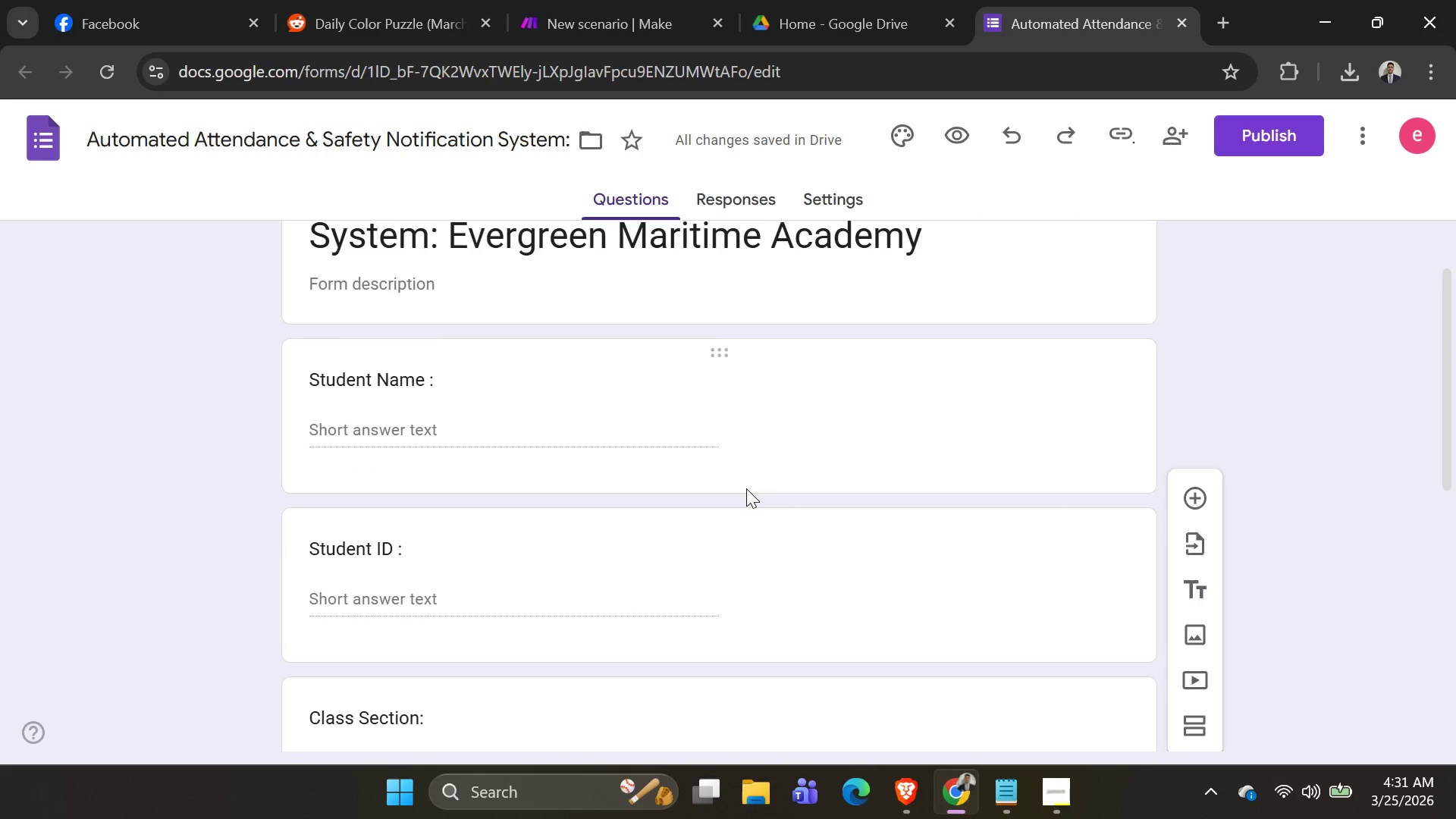 
scroll: coordinate [718, 499], scroll_direction: down, amount: 5.0
 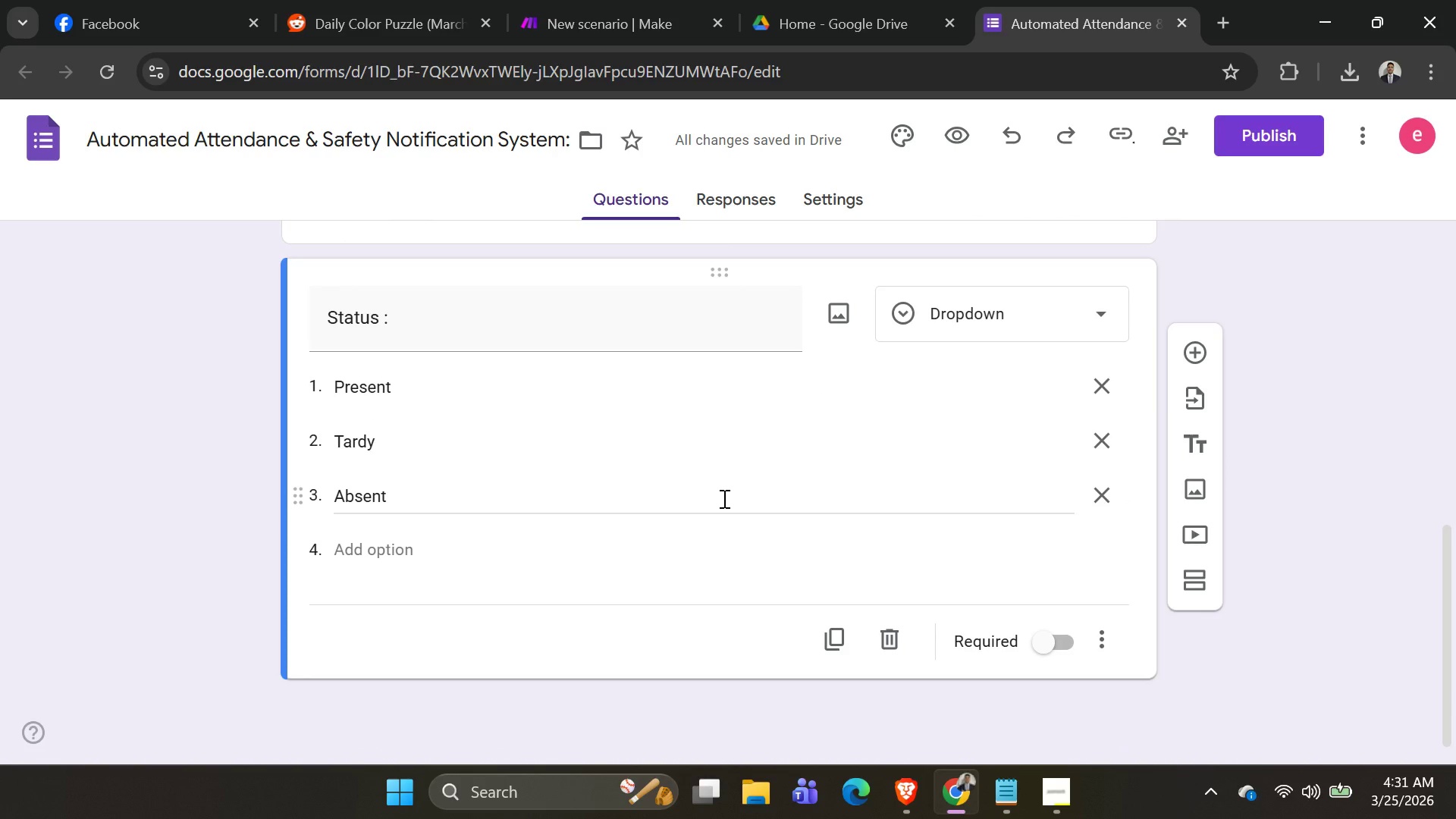 
wait(13.53)
 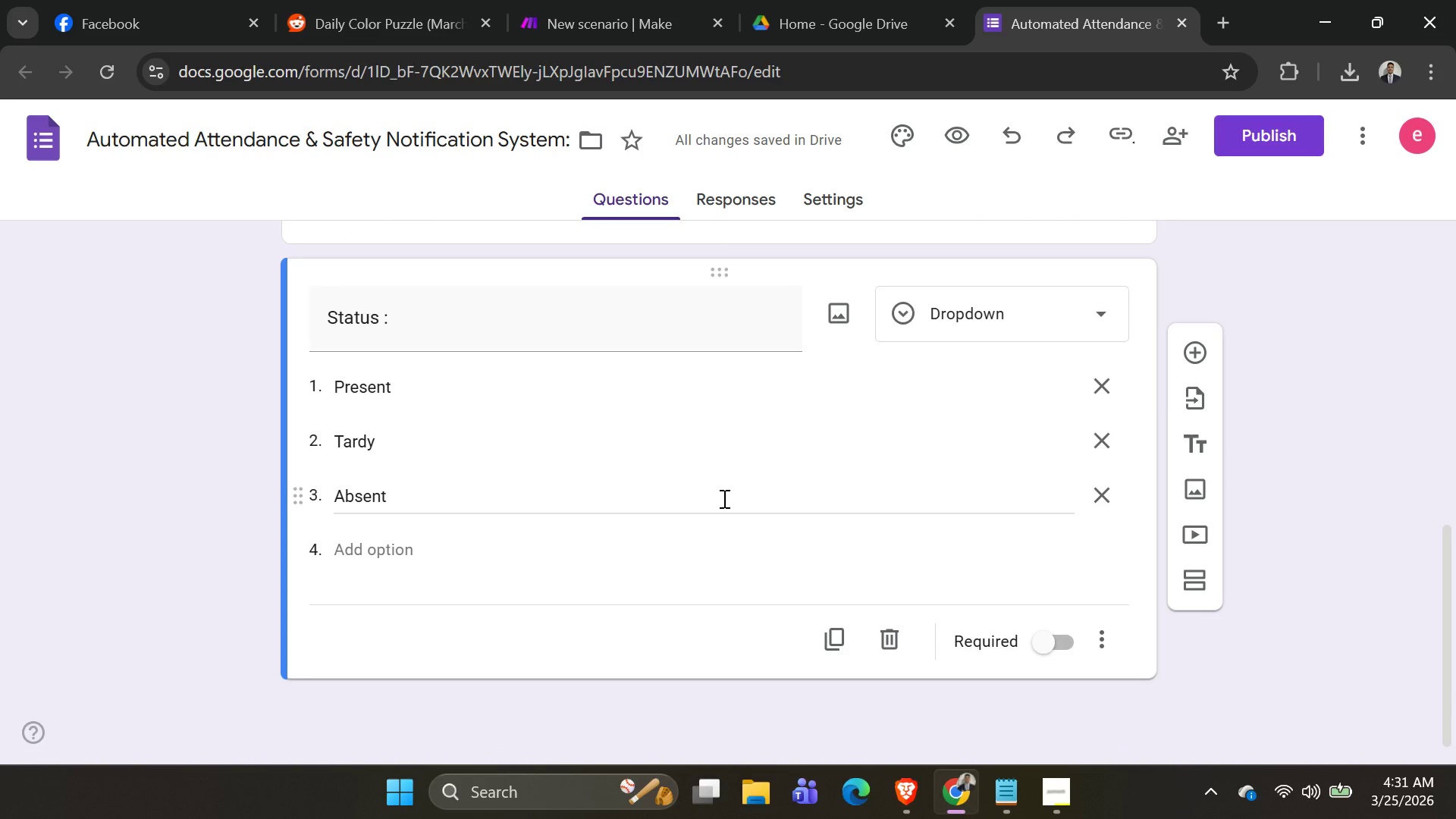 
left_click_drag(start_coordinate=[740, 184], to_coordinate=[746, 186])
 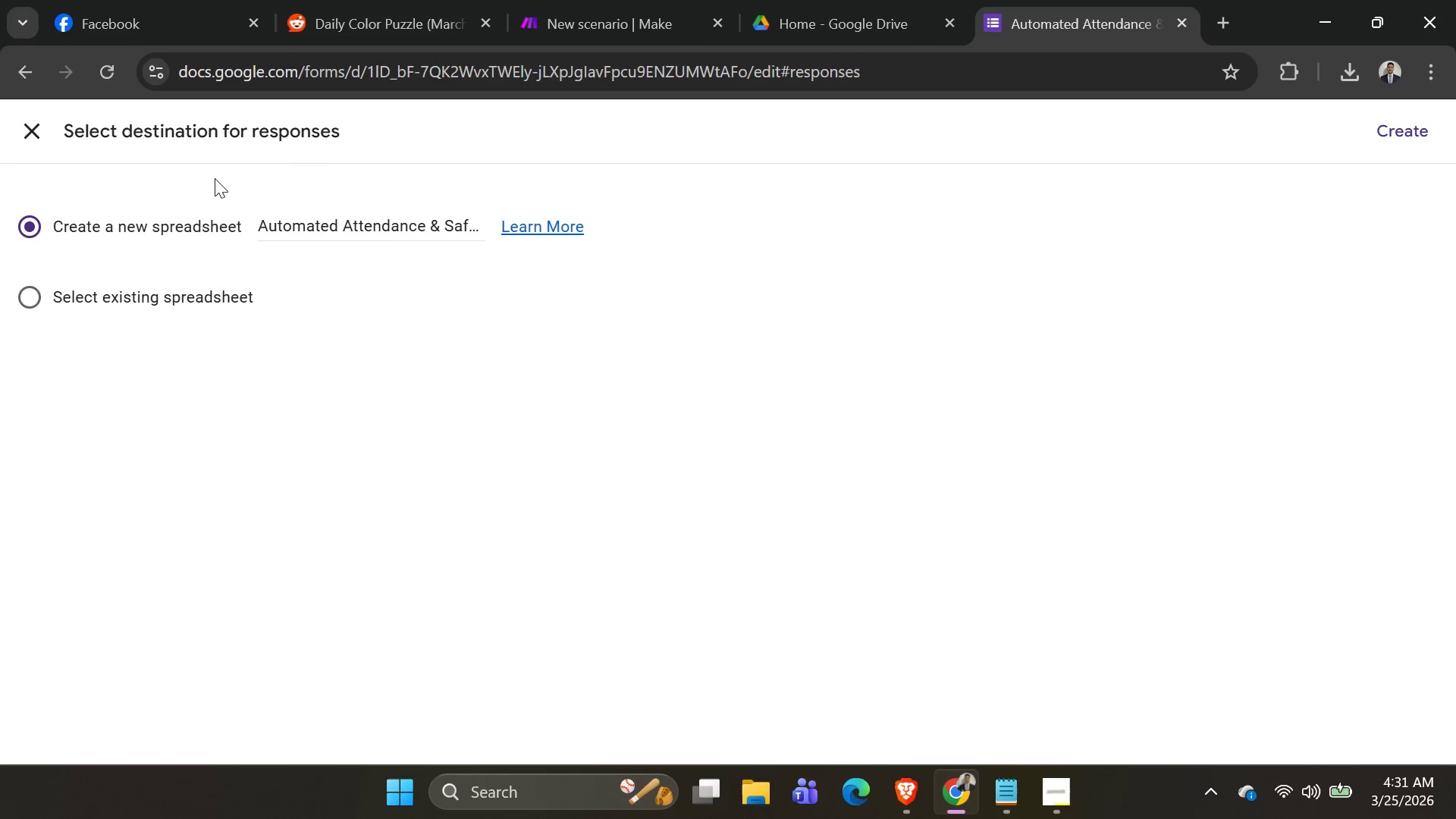 
wait(9.41)
 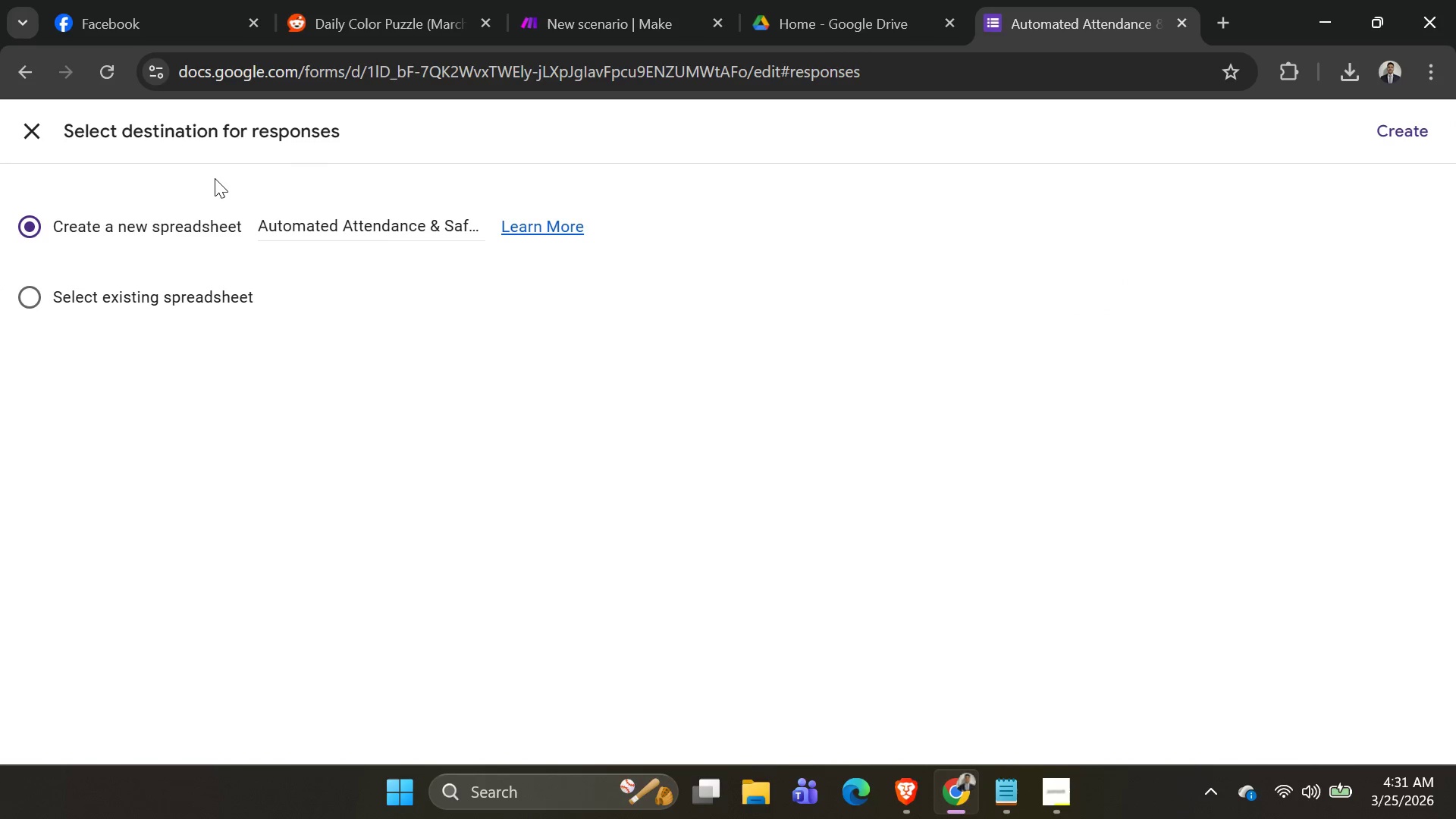 
mouse_move([921, 224])
 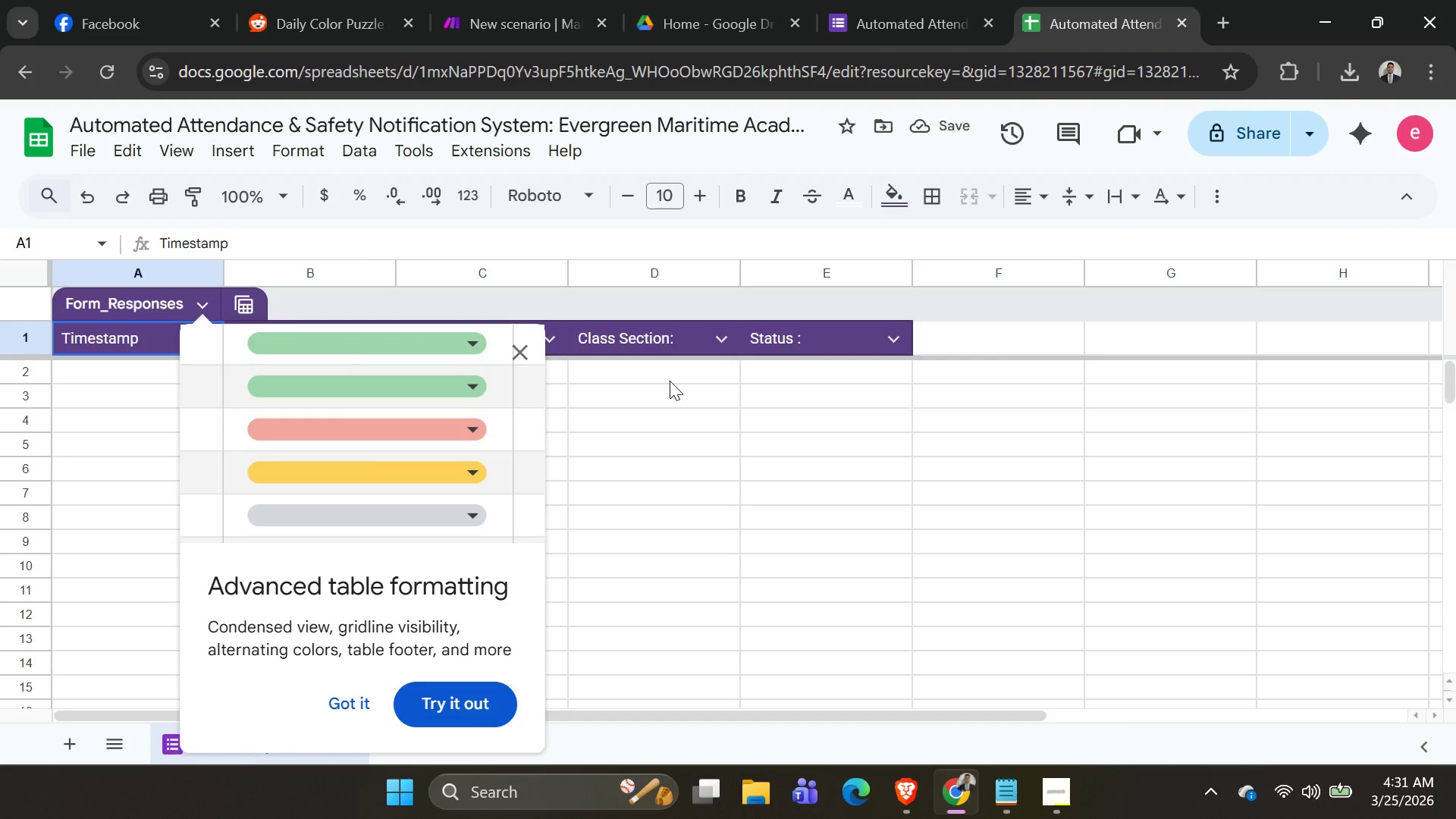 
left_click([1205, 334])
 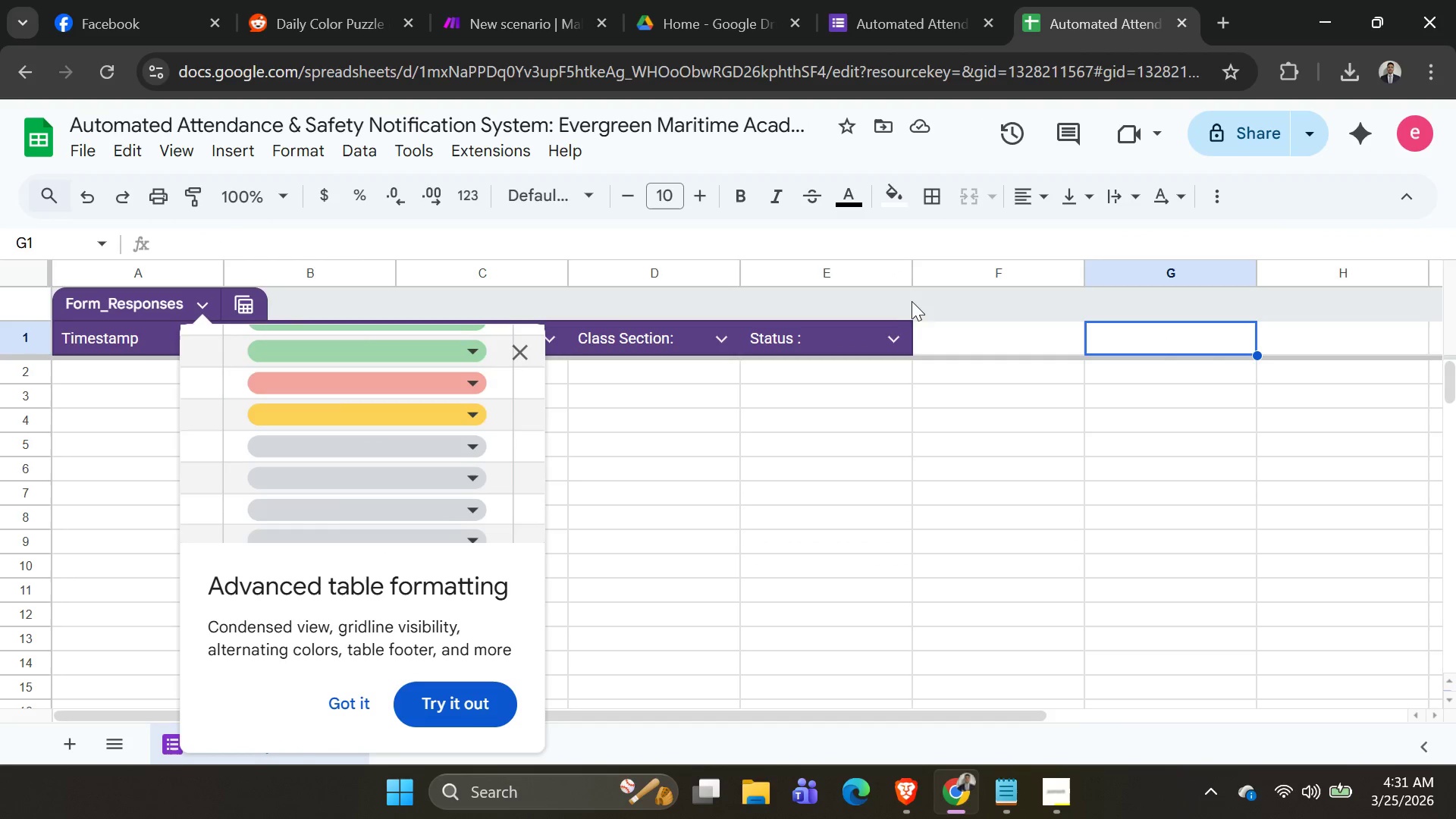 
left_click([908, 300])
 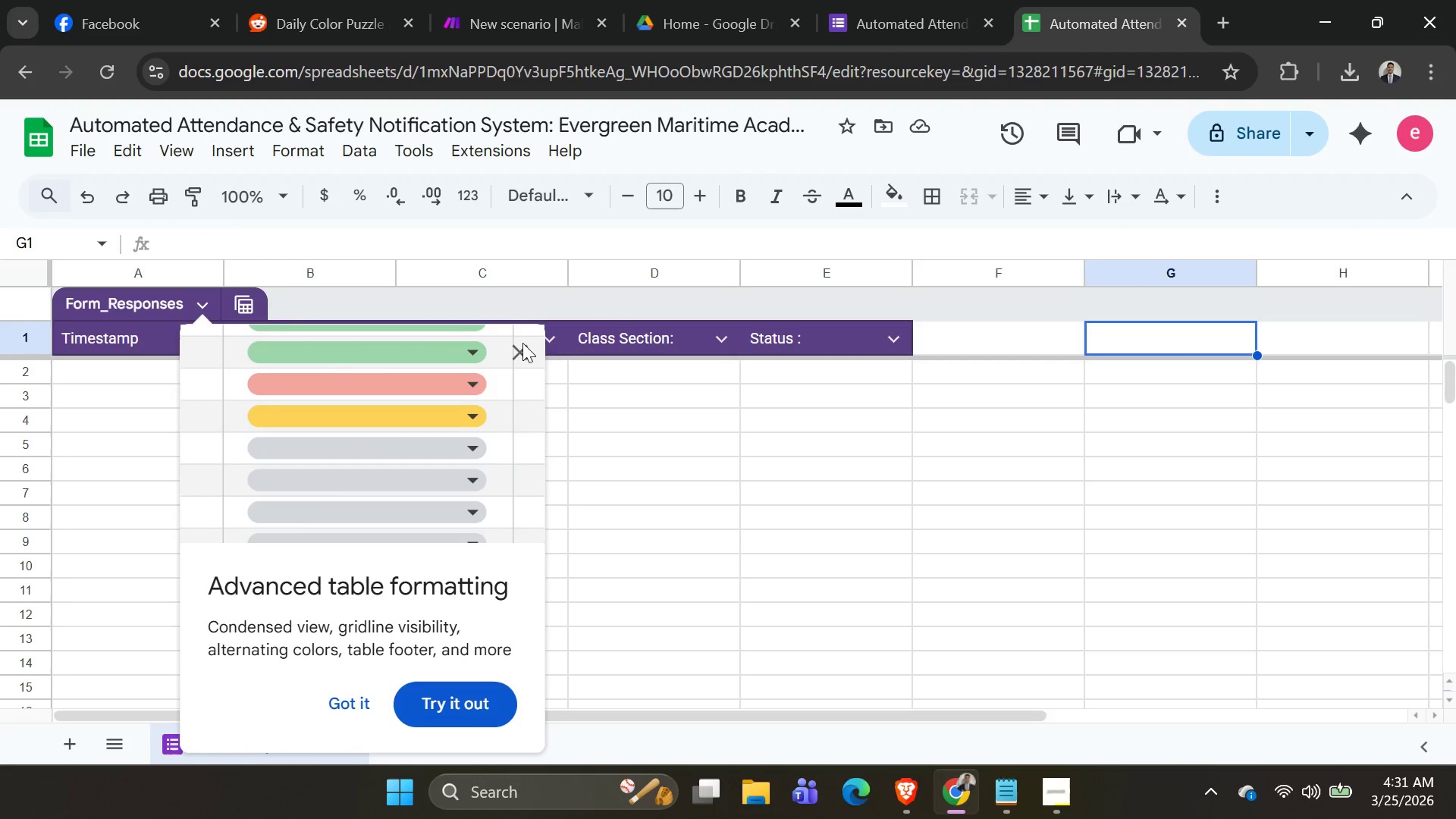 
left_click([522, 343])
 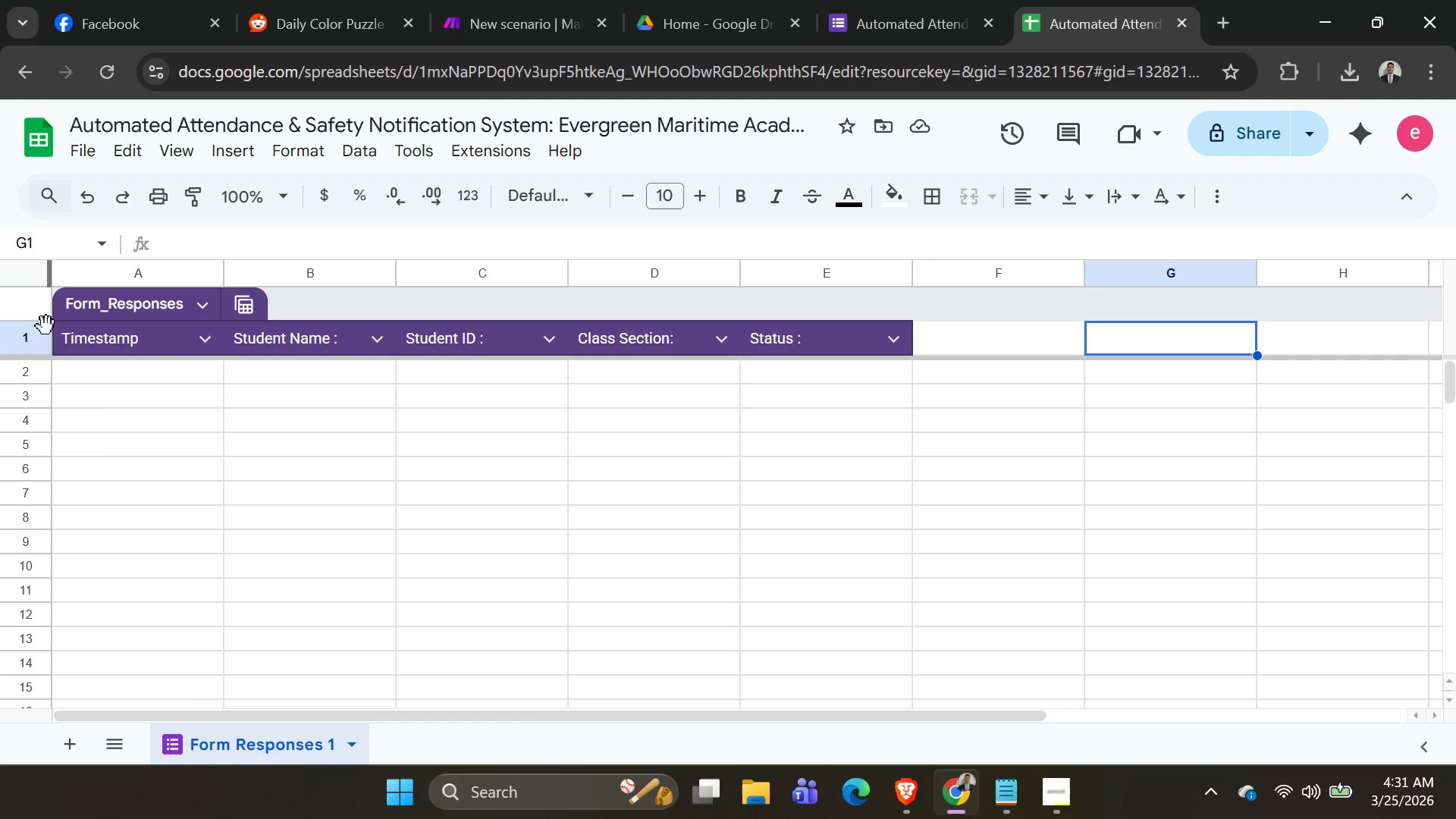 
left_click([77, 345])
 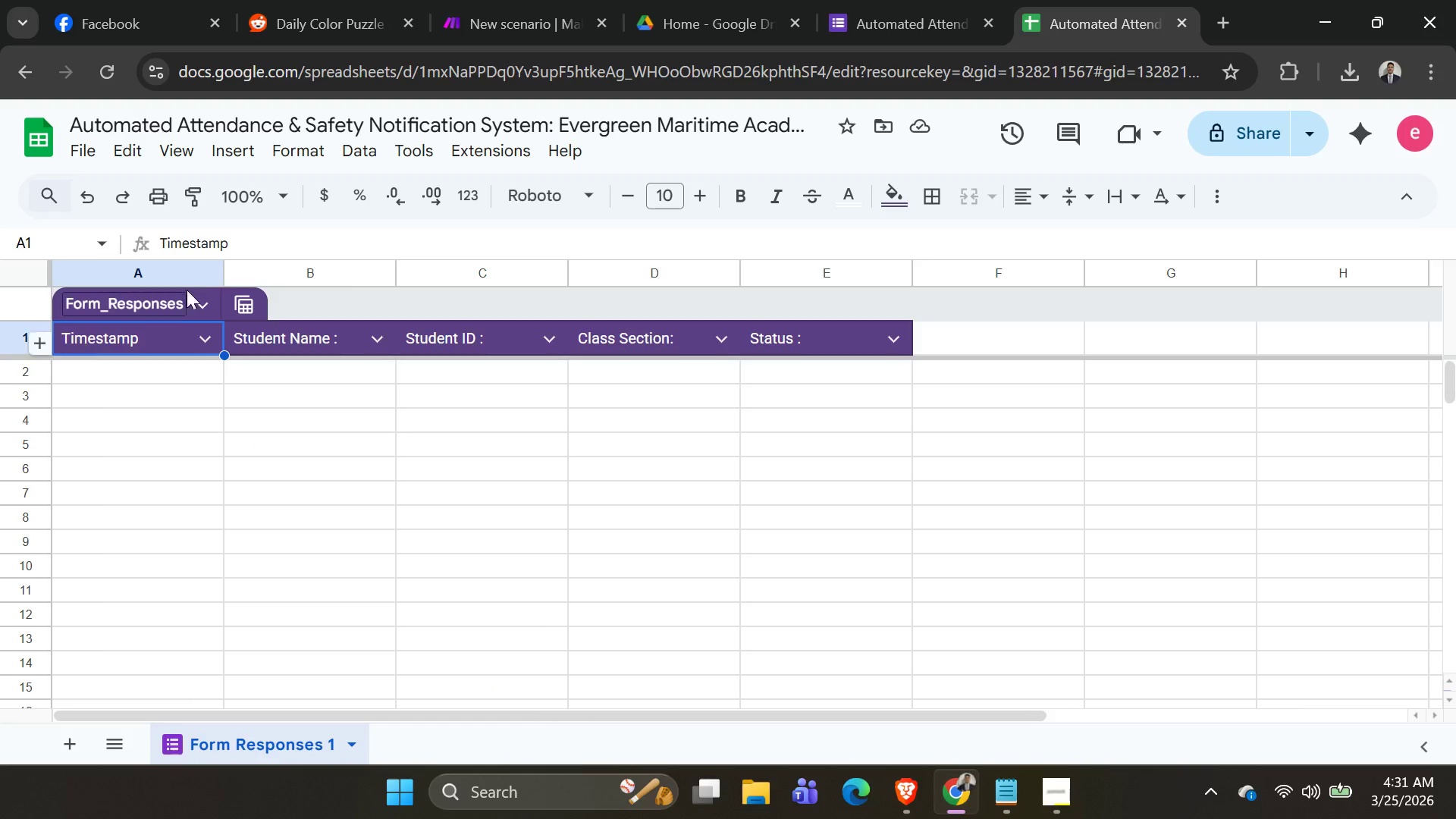 
key(Shift+ArrowRight)
 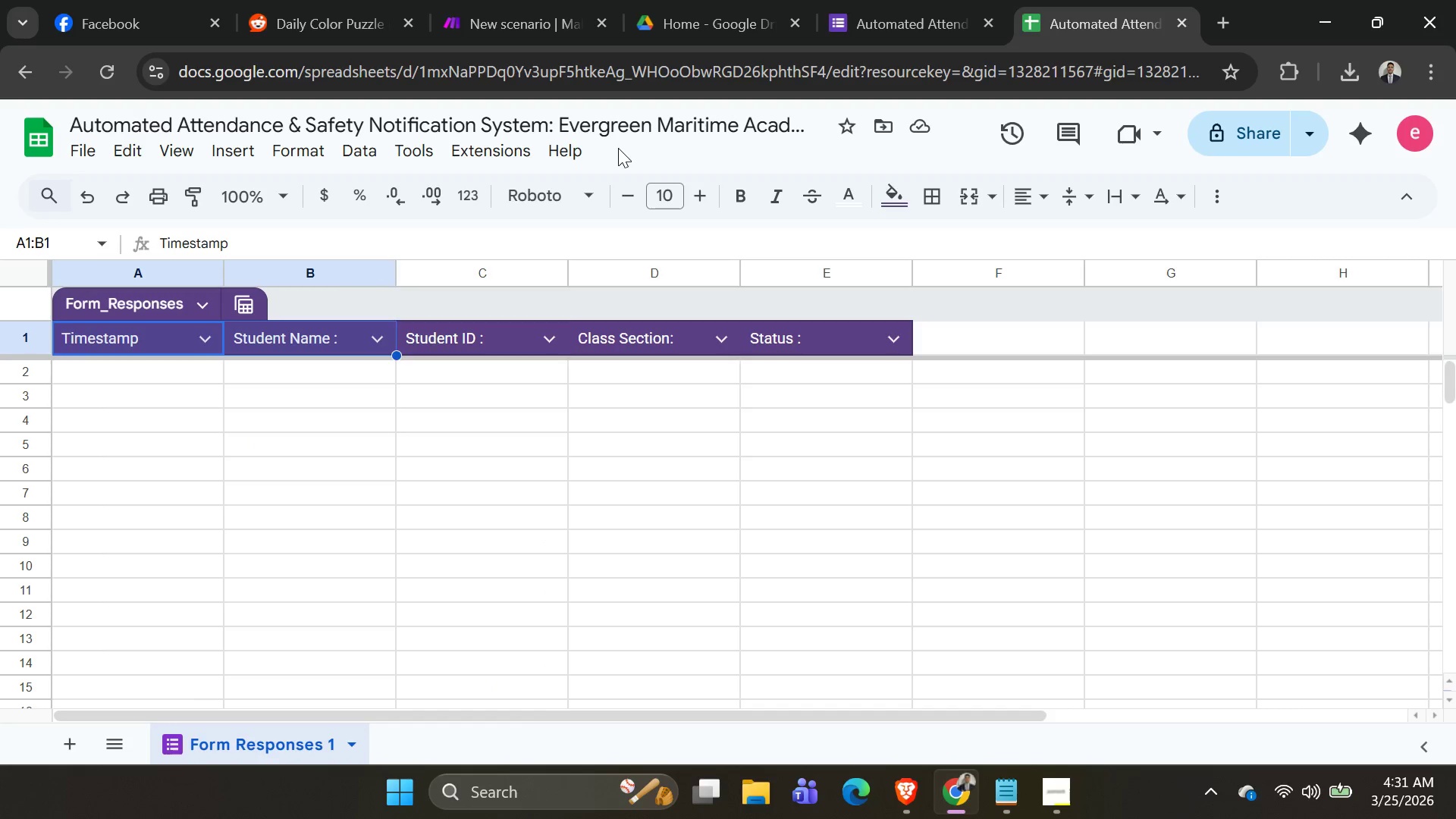 
key(Shift+ArrowRight)
 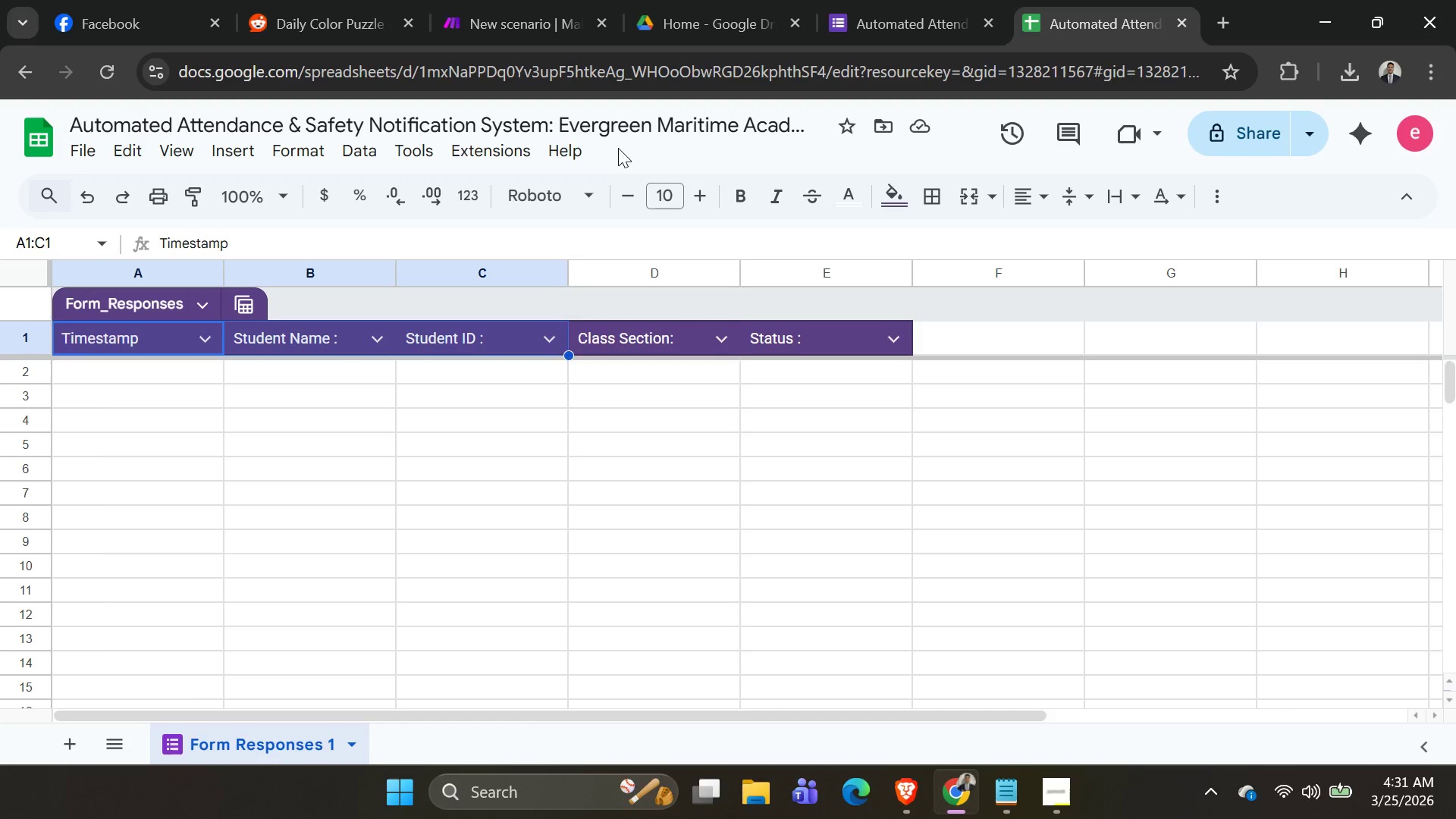 
key(Shift+ArrowRight)
 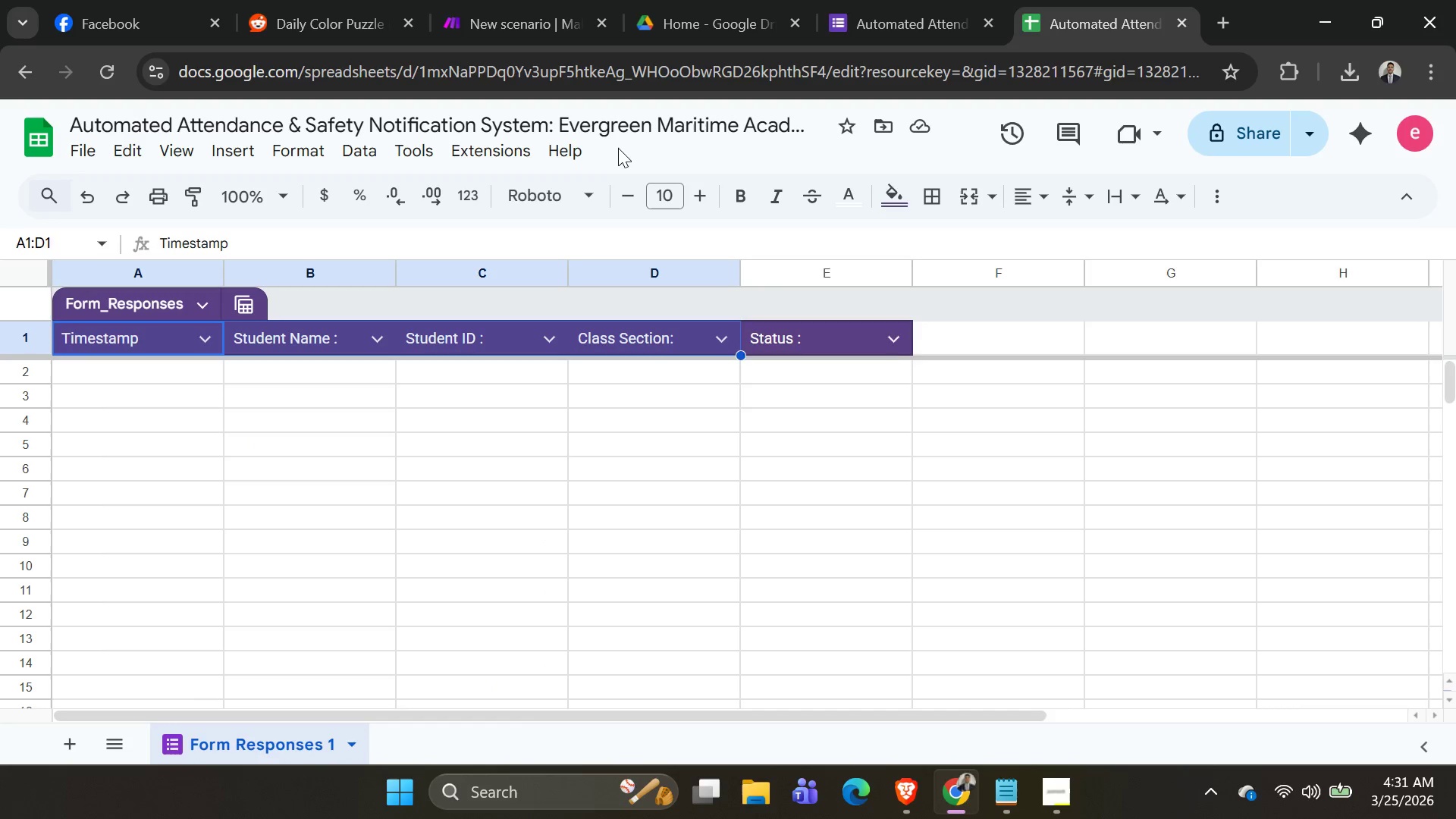 
key(Shift+ArrowRight)
 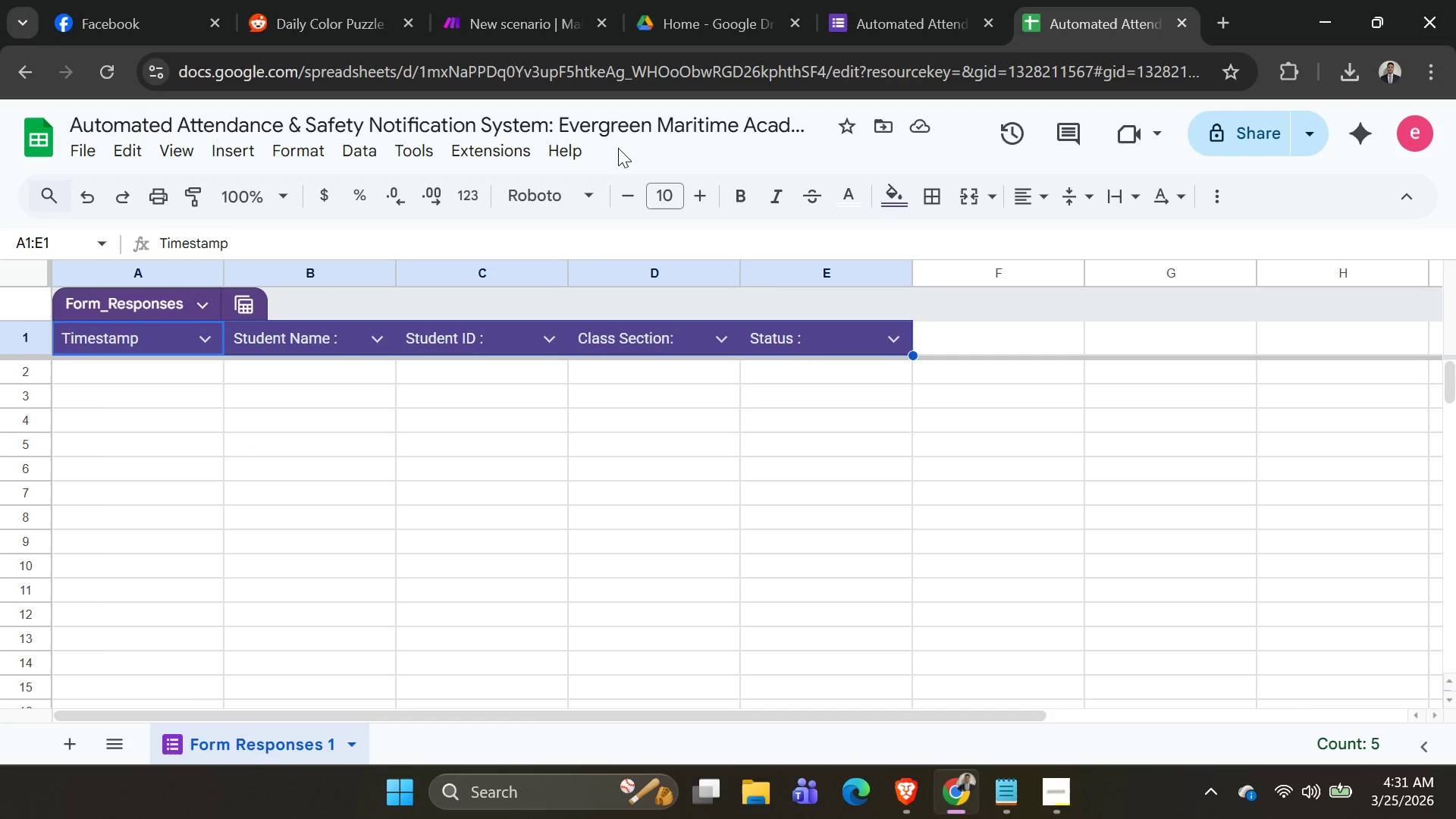 
key(Control+C)
 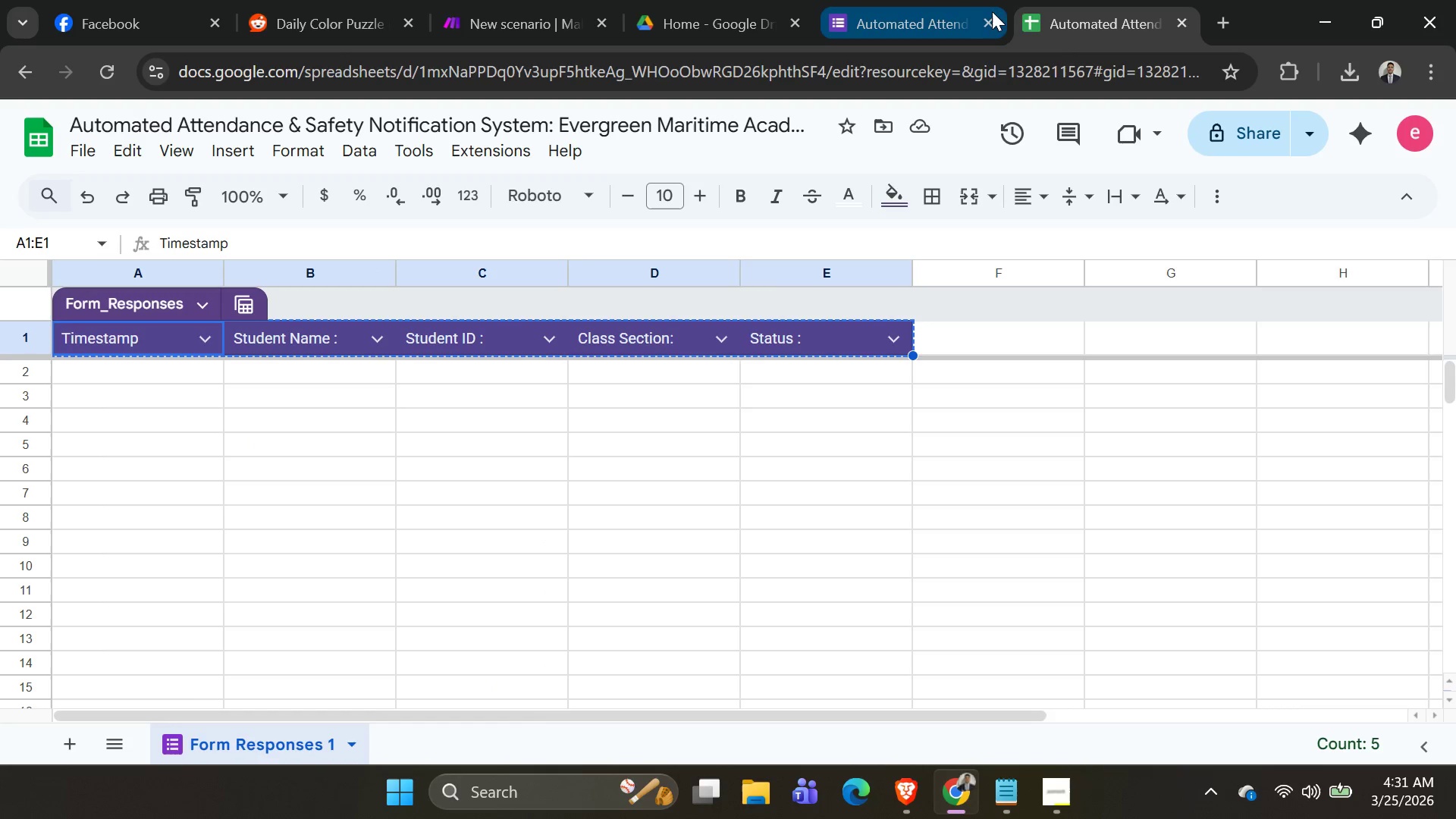 
key(Alt+AltLeft)
 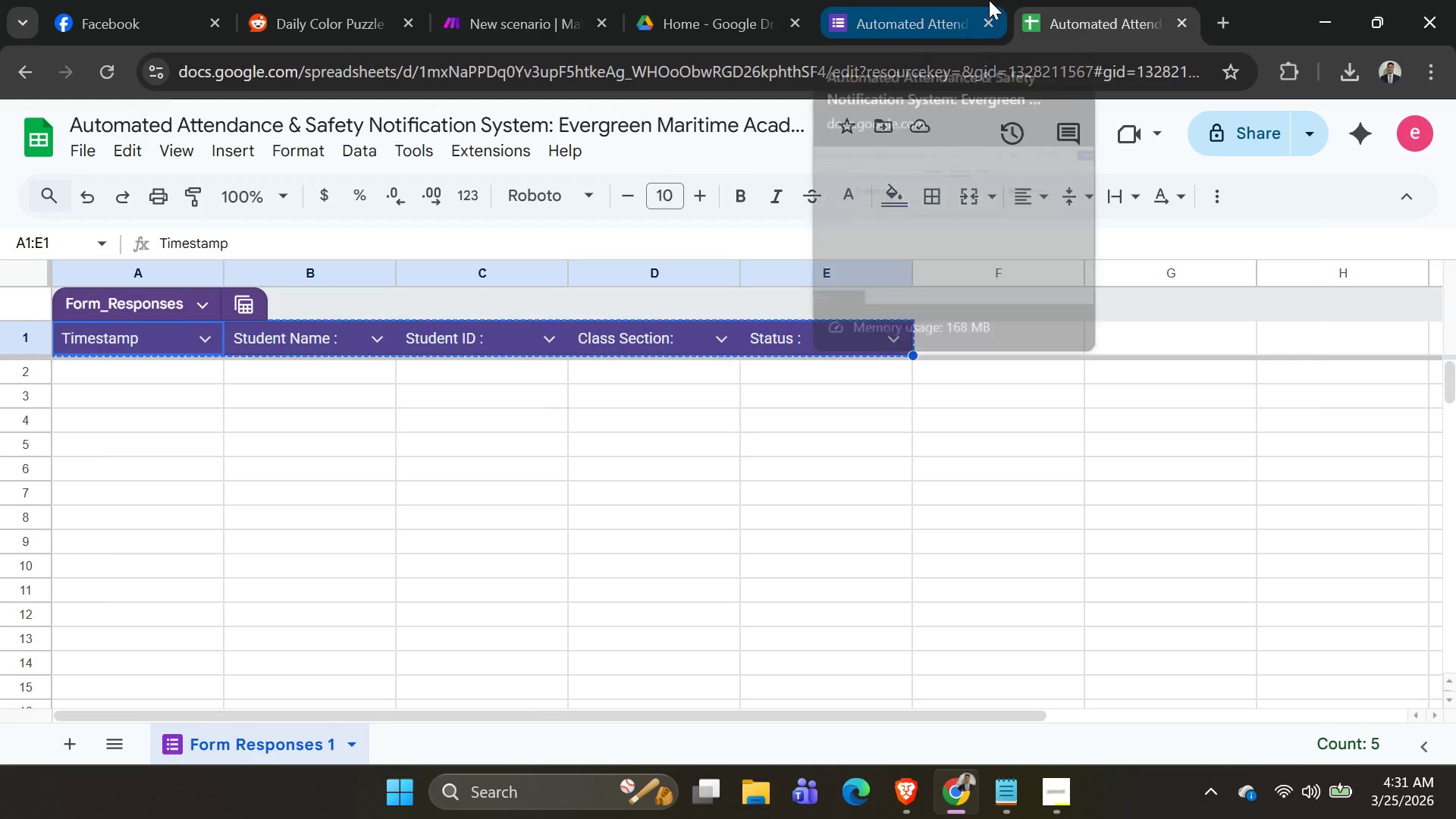 
key(Alt+Tab)
 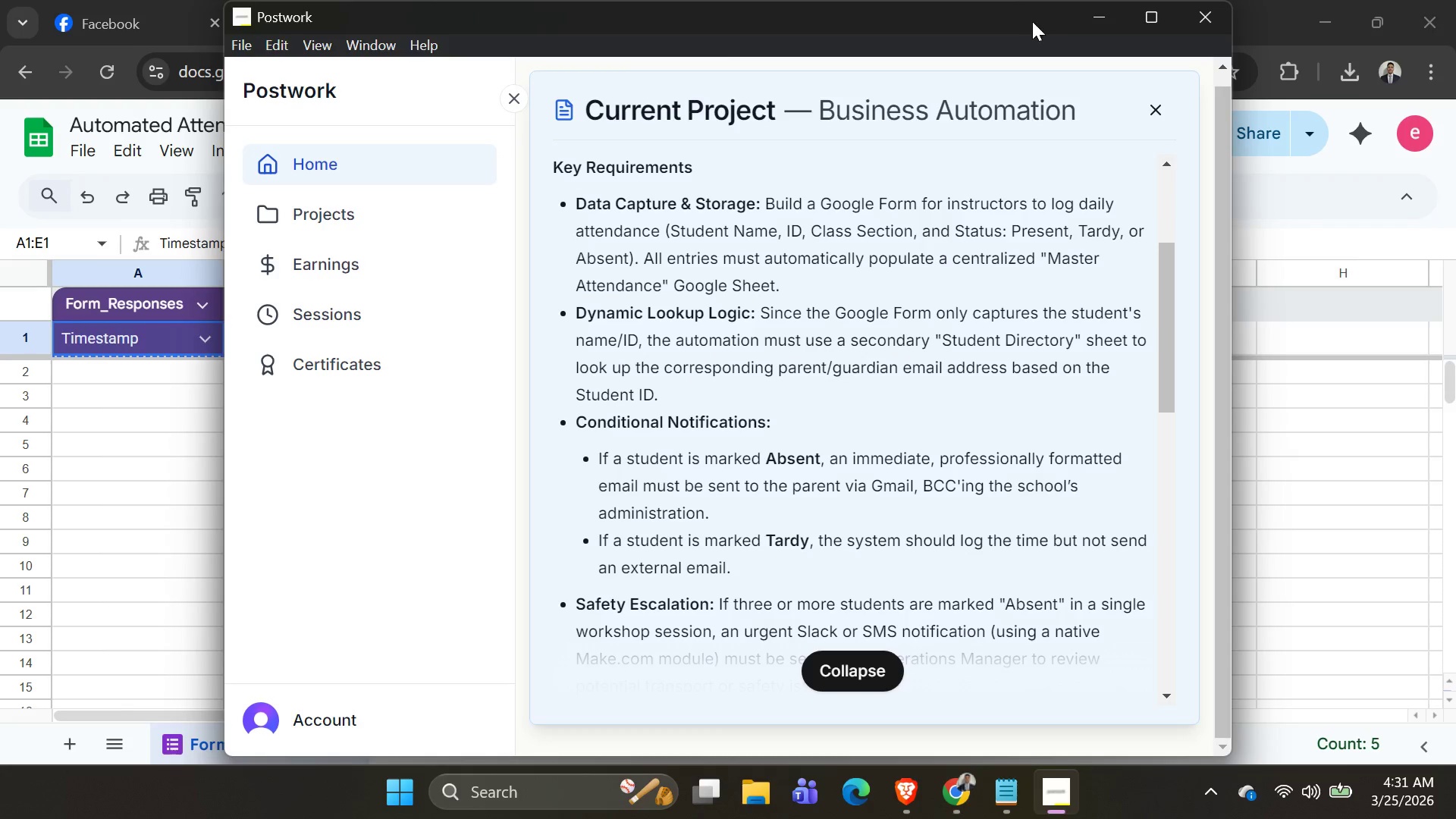 
key(Alt+AltLeft)